 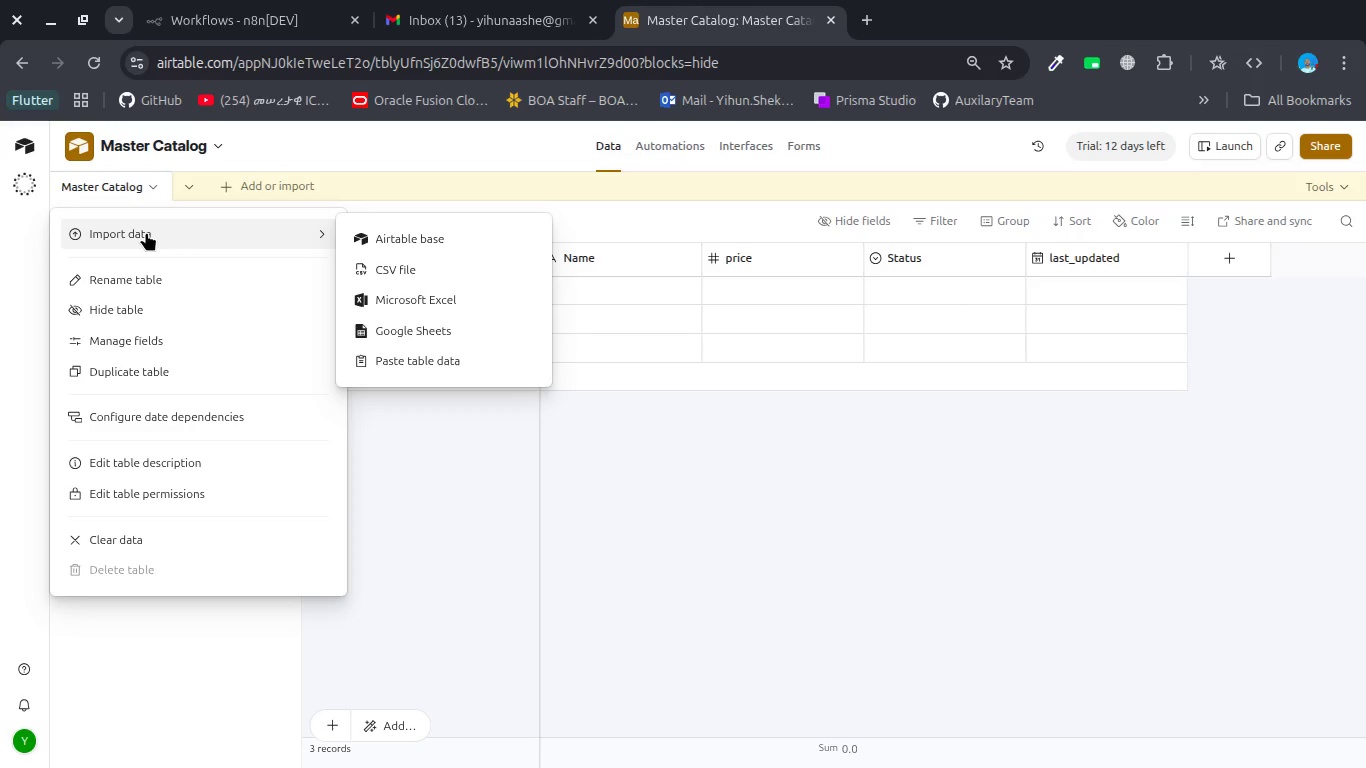 
left_click([431, 365])
 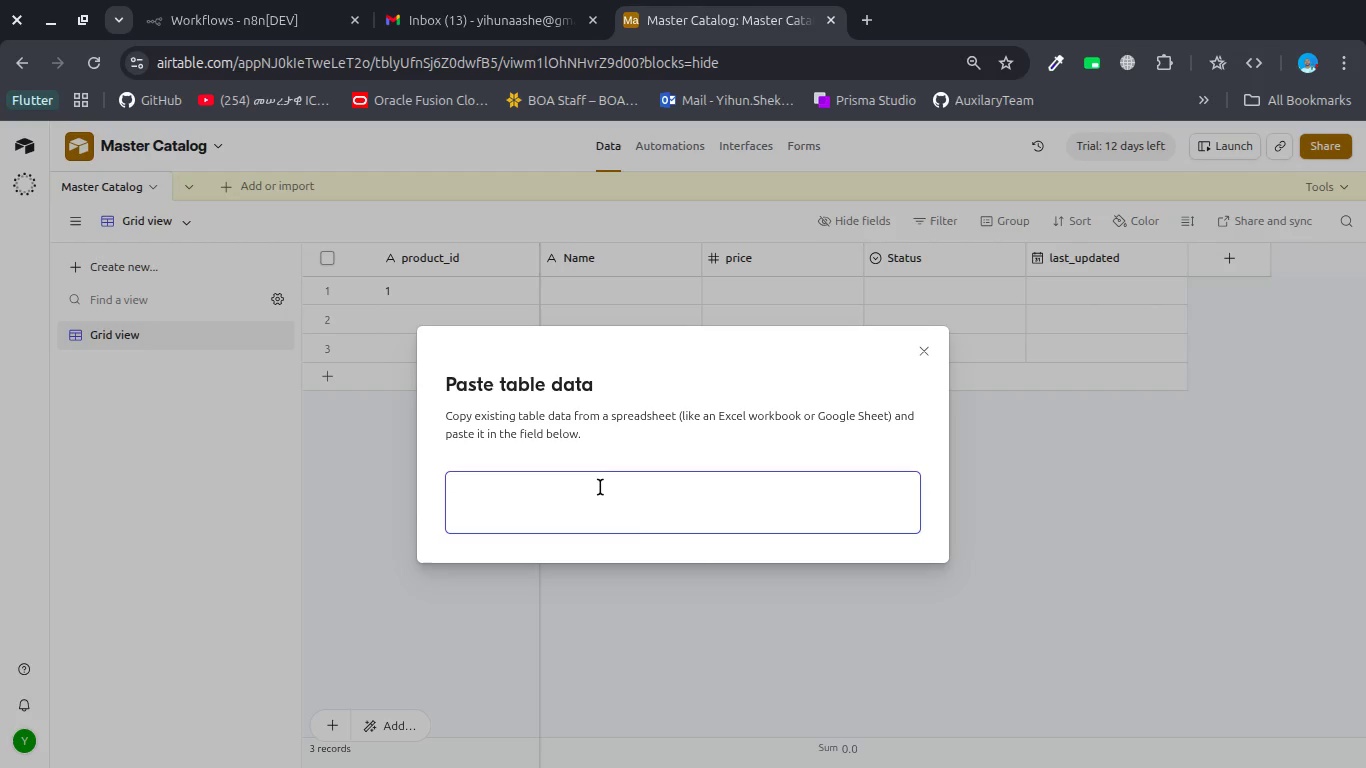 
wait(6.12)
 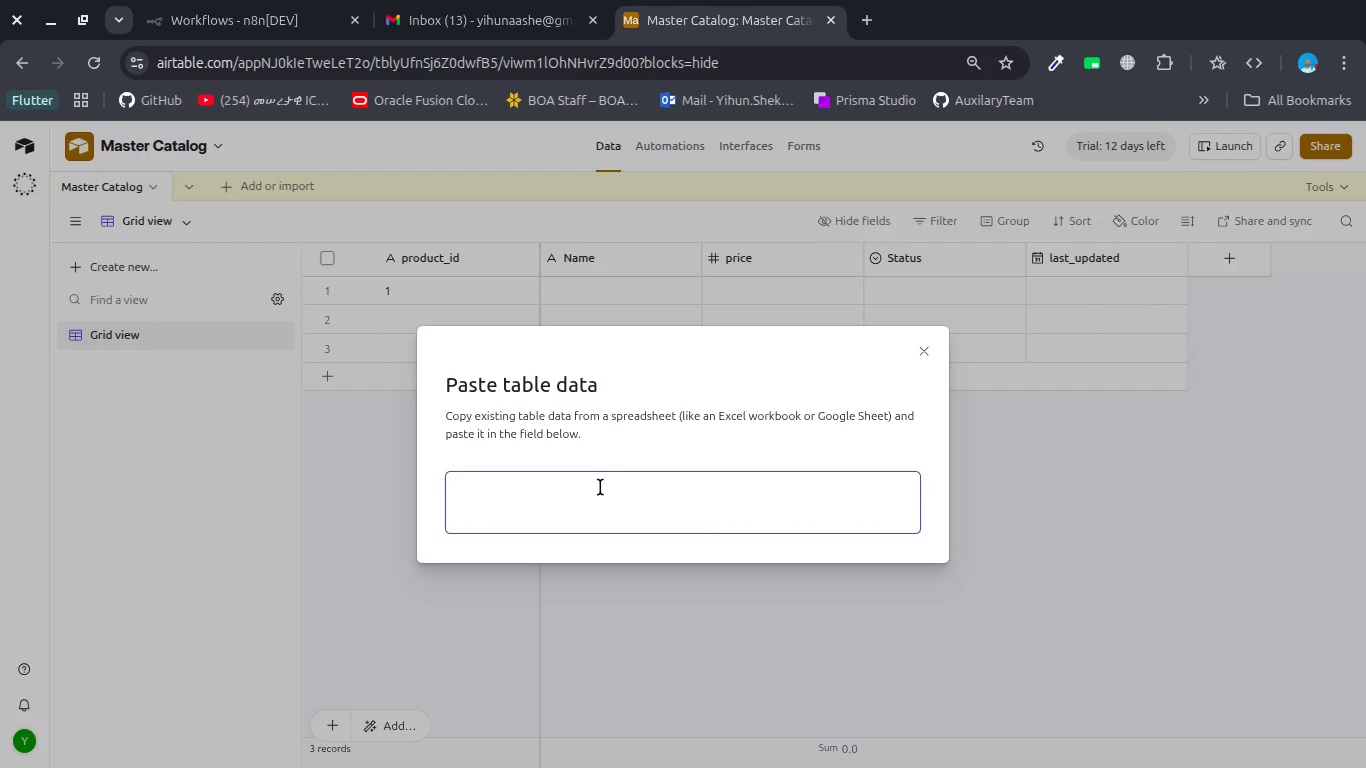 
key(Meta+MetaLeft)
 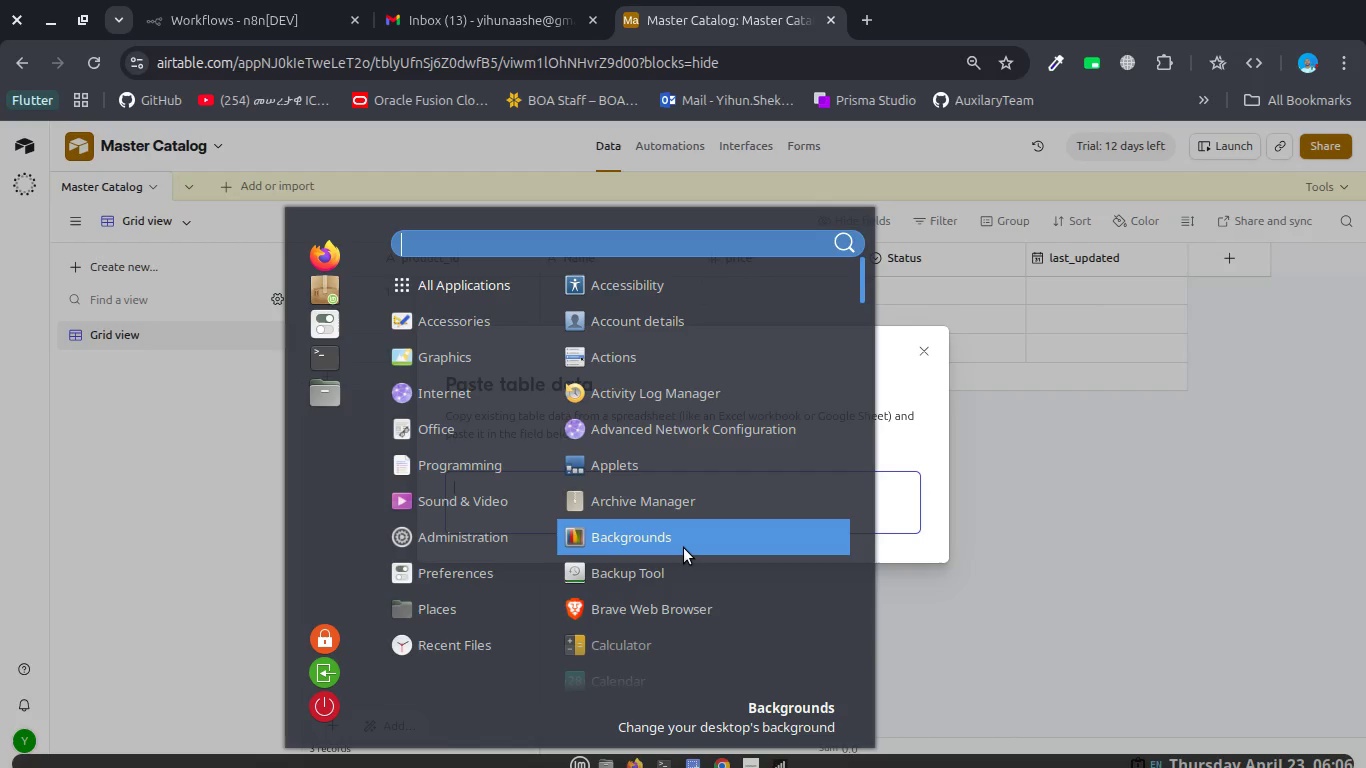 
type(tele)
 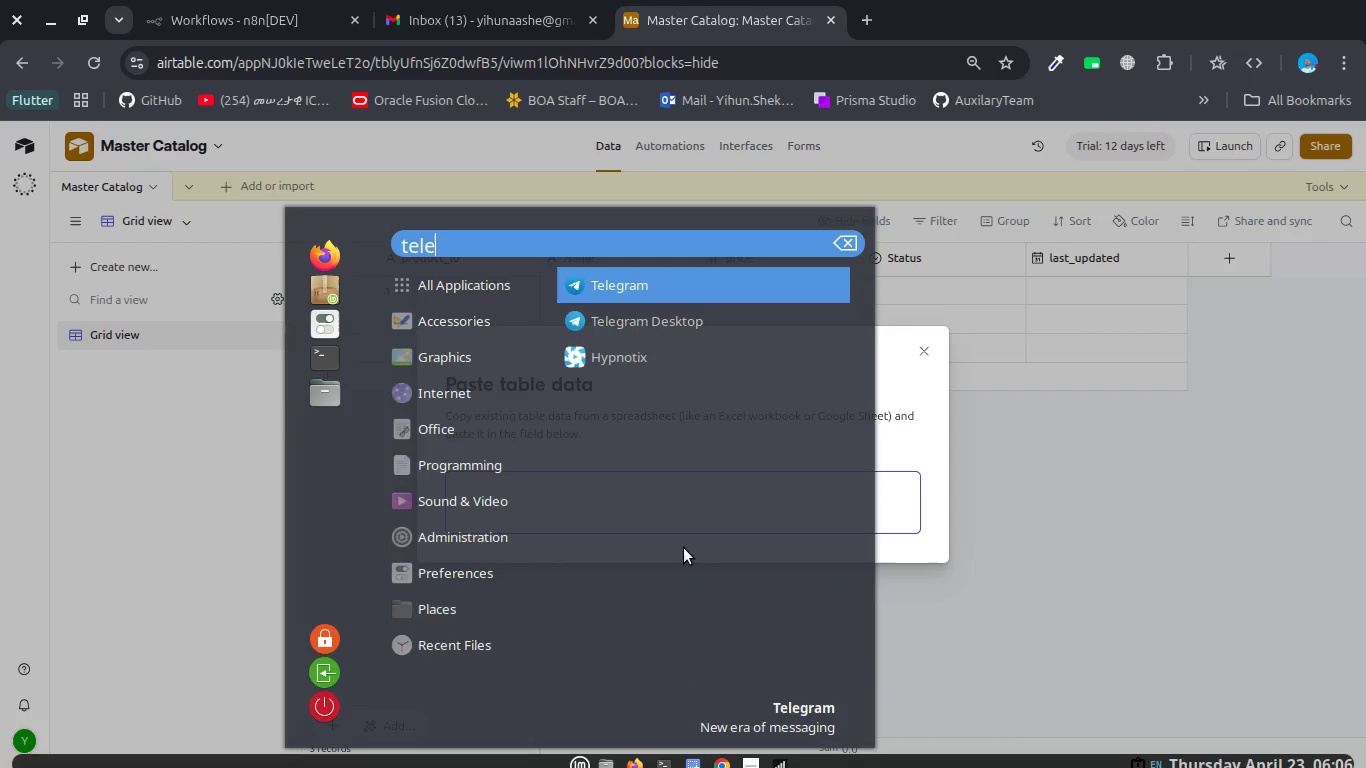 
key(Enter)
 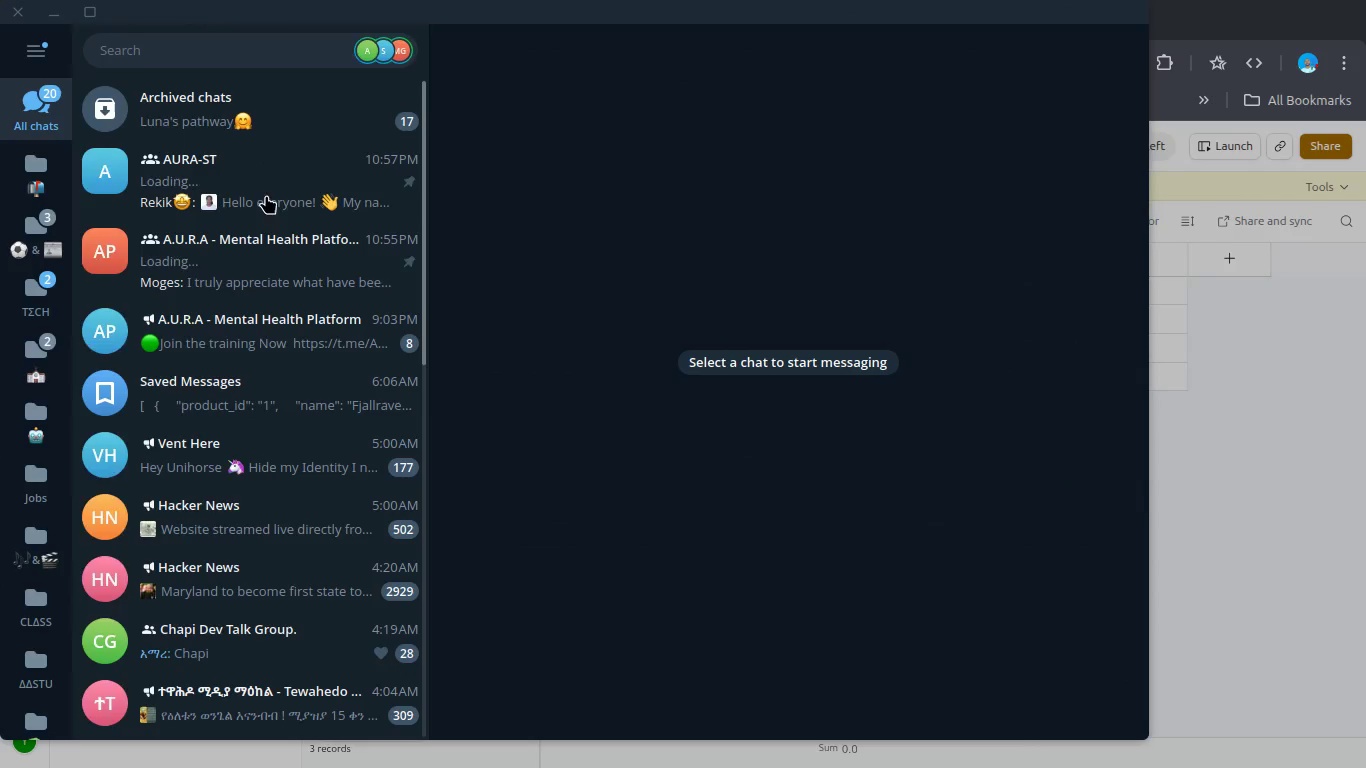 
wait(5.77)
 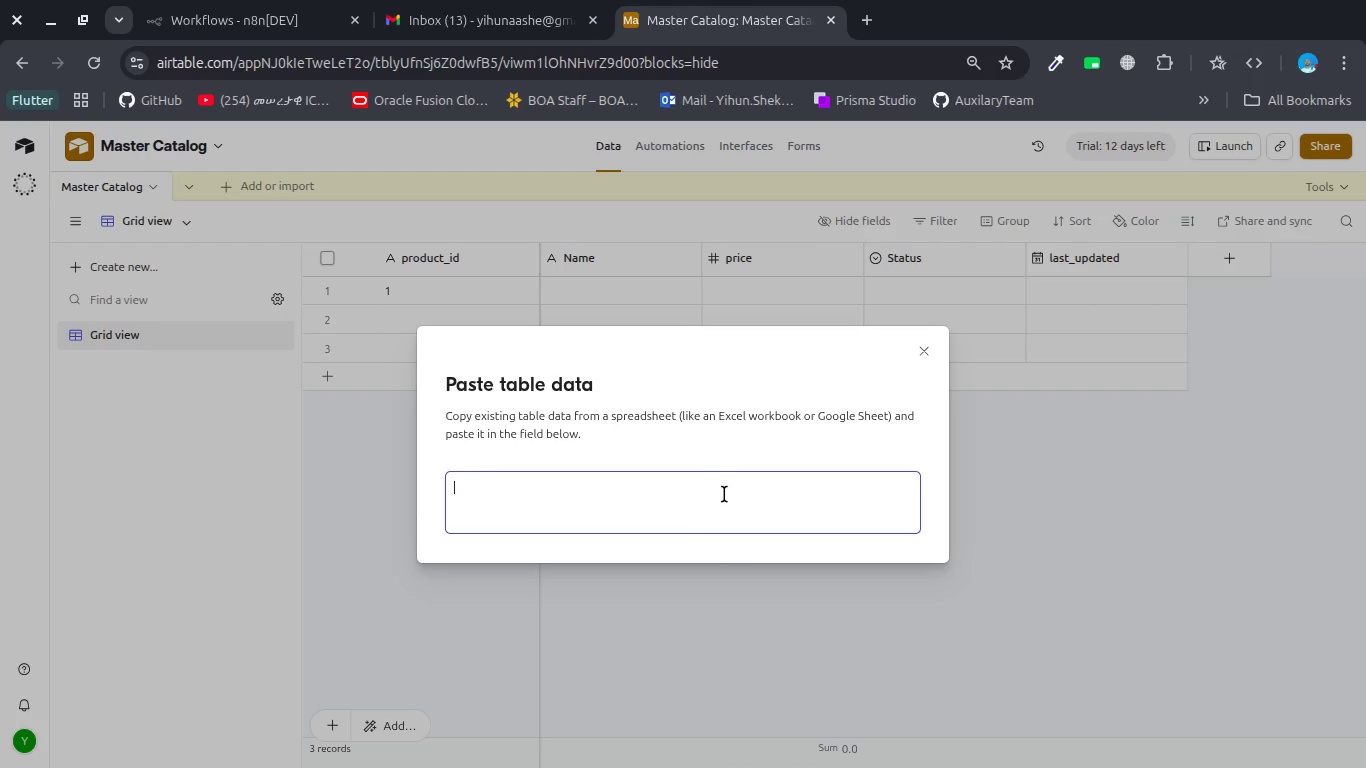 
left_click([35, 172])
 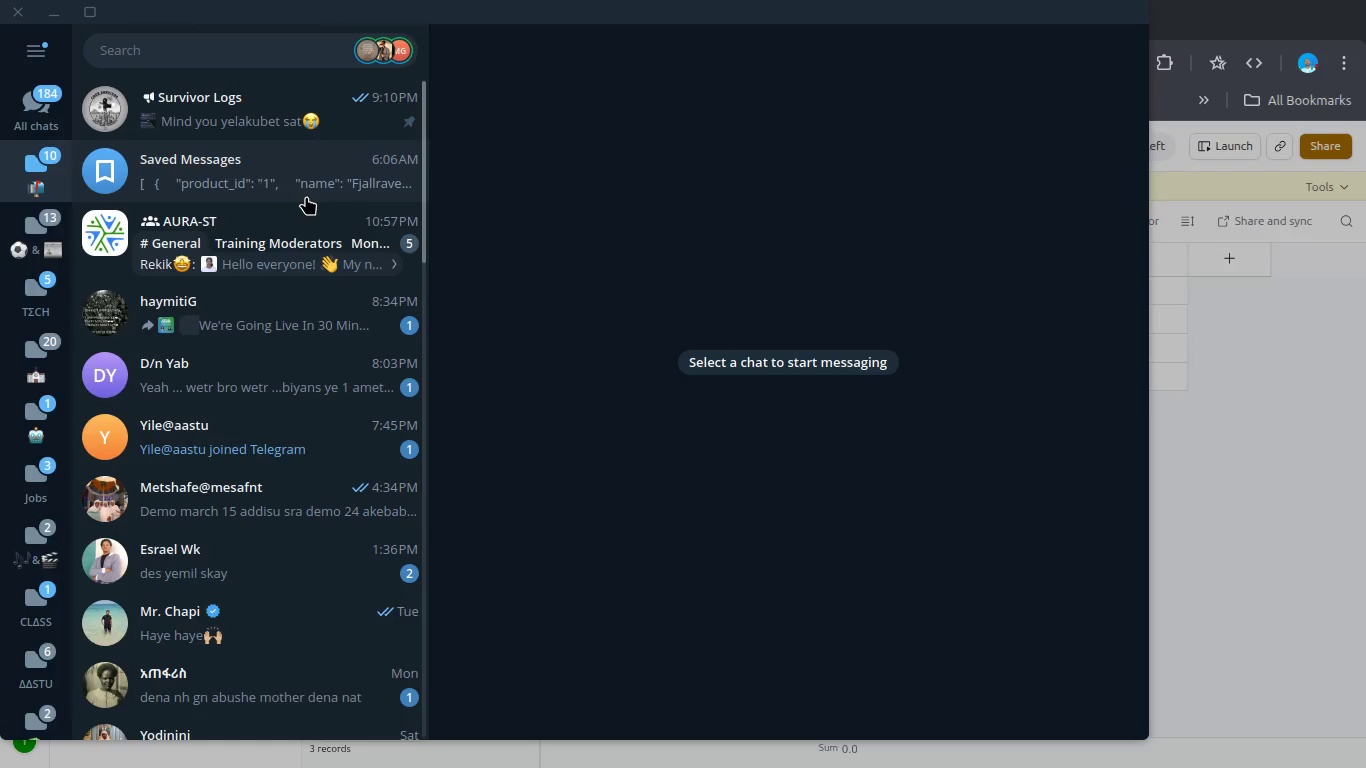 
left_click([307, 196])
 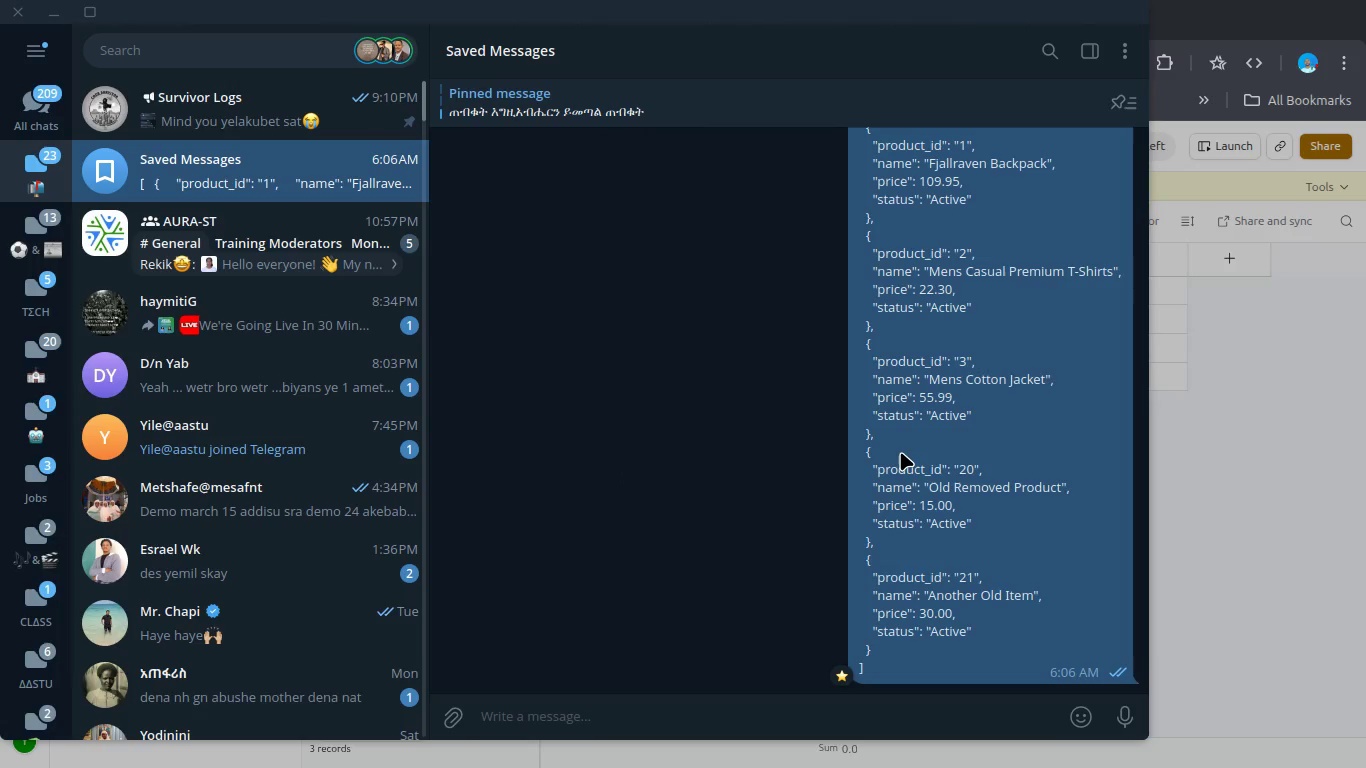 
right_click([900, 452])
 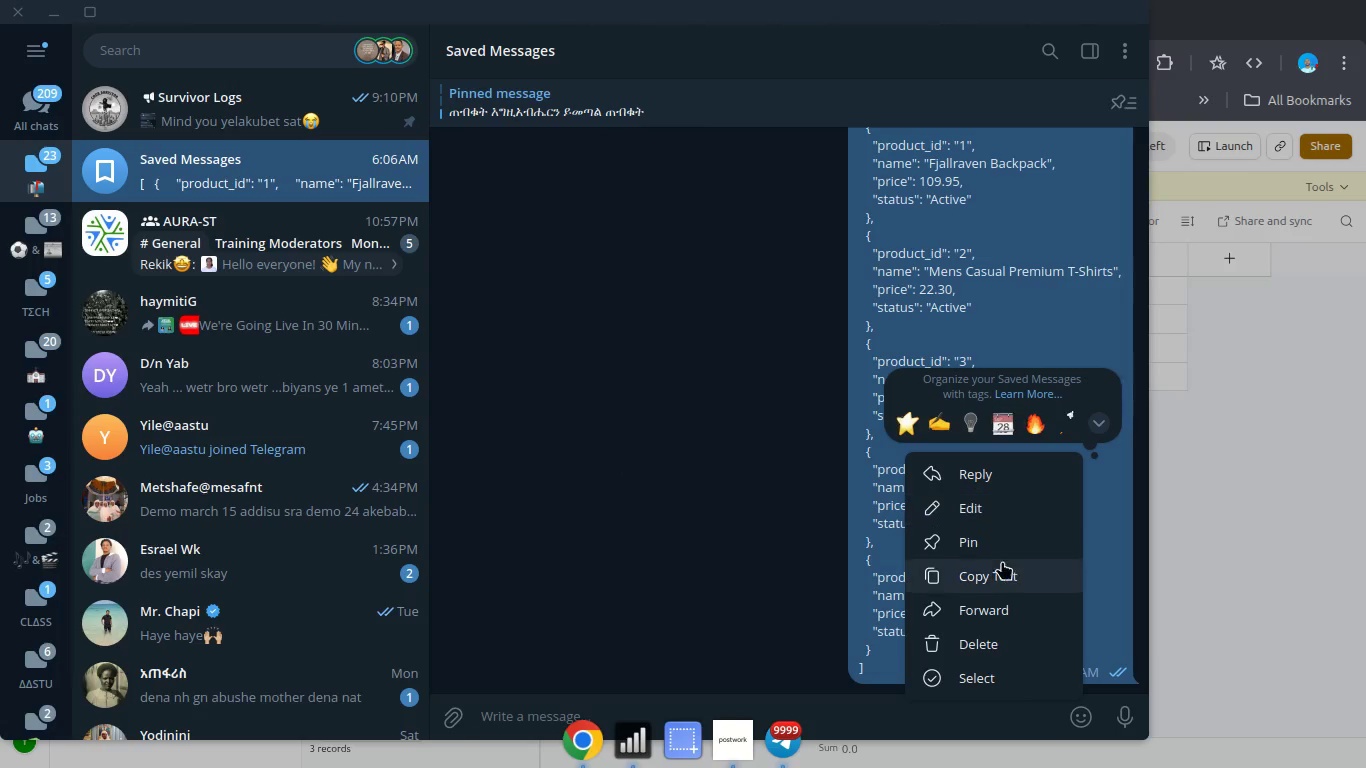 
left_click([1002, 569])
 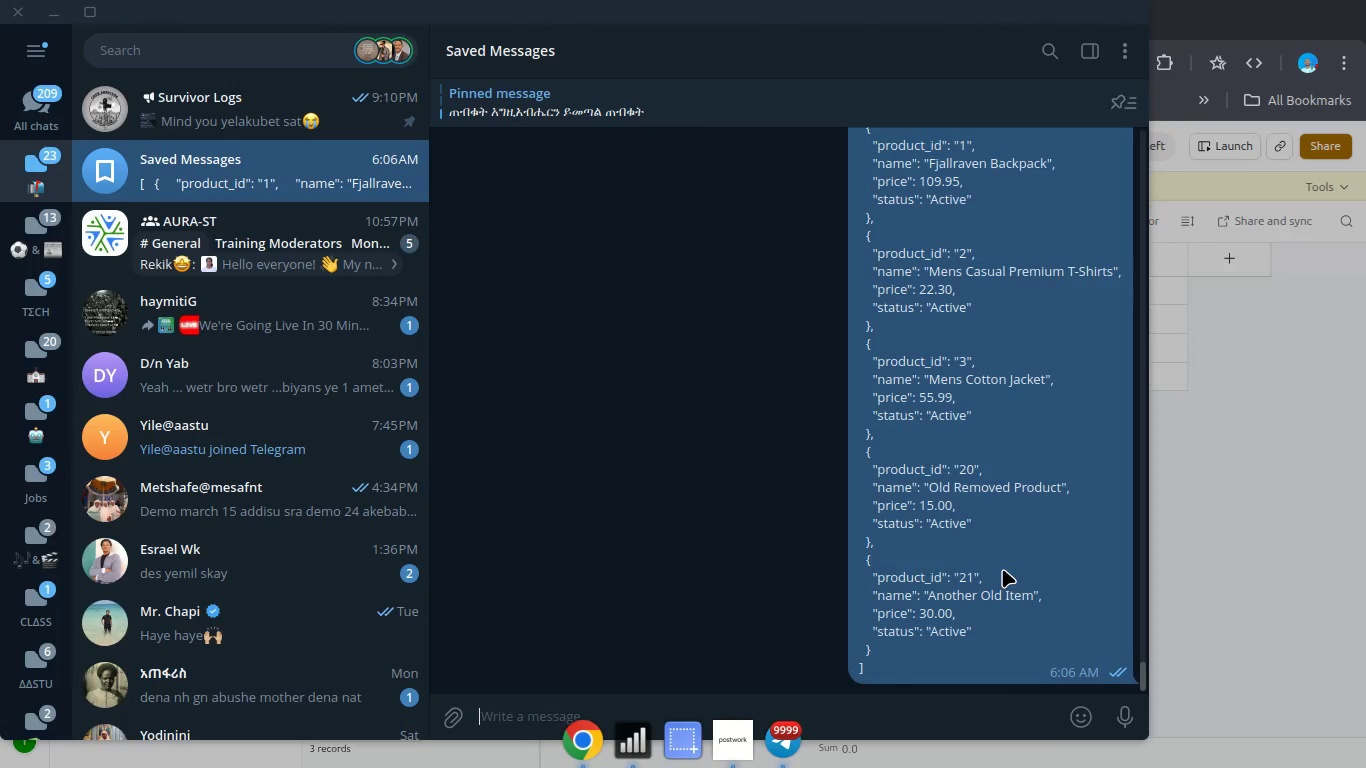 
key(Control+Q)
 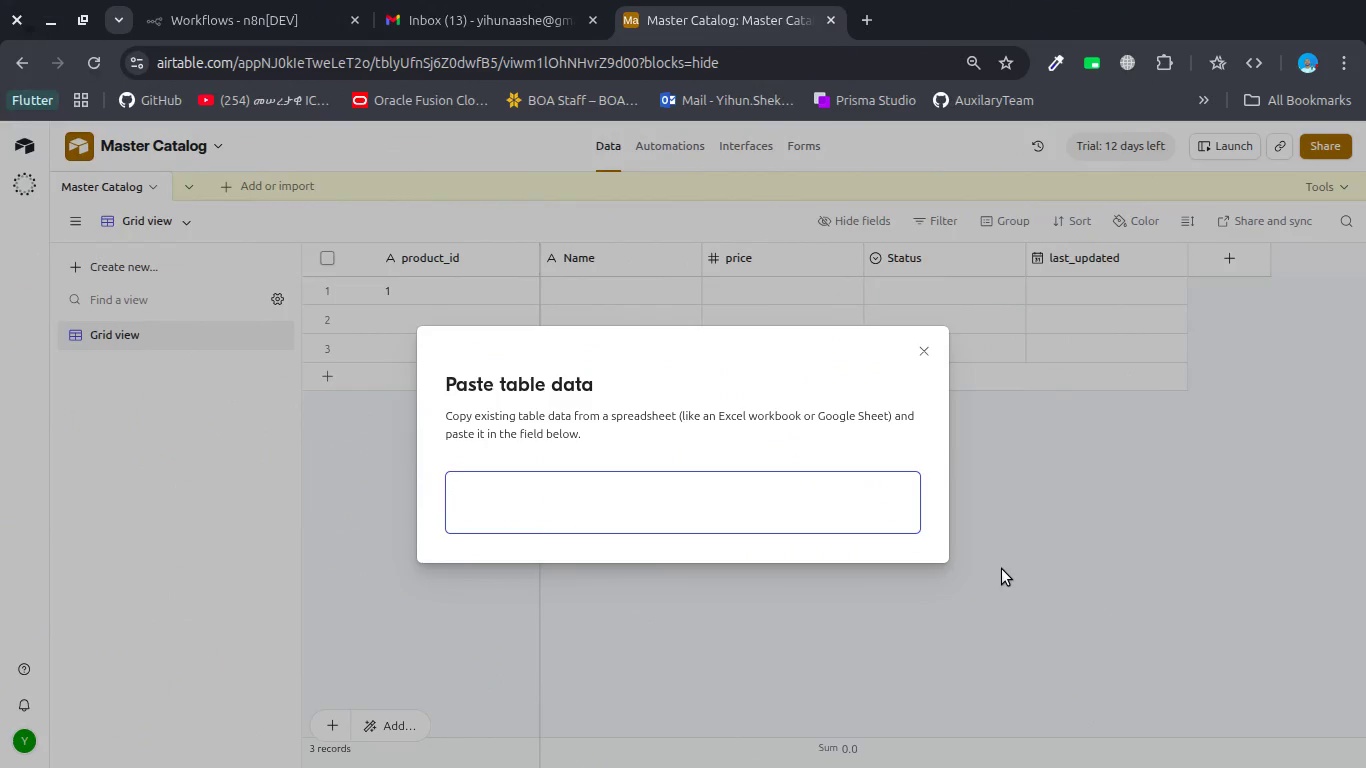 
key(Control+V)
 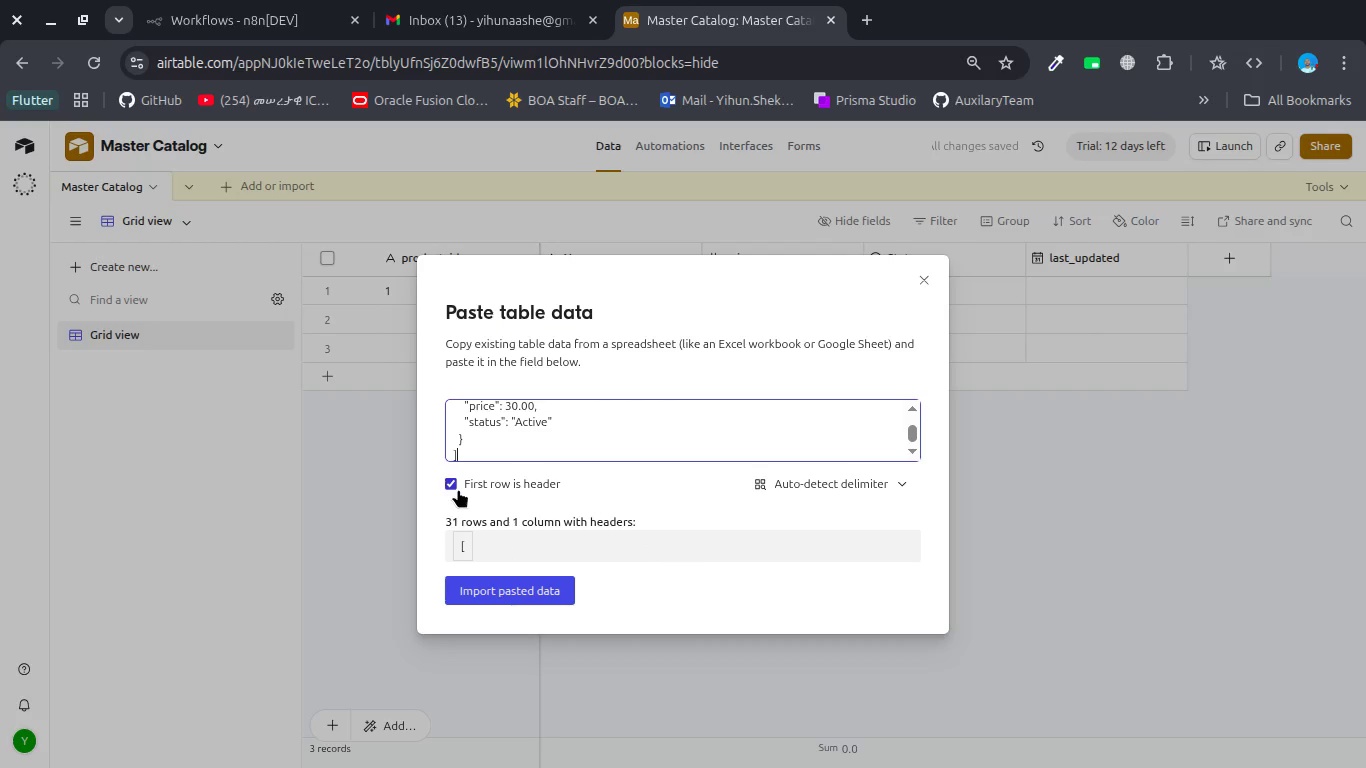 
wait(7.15)
 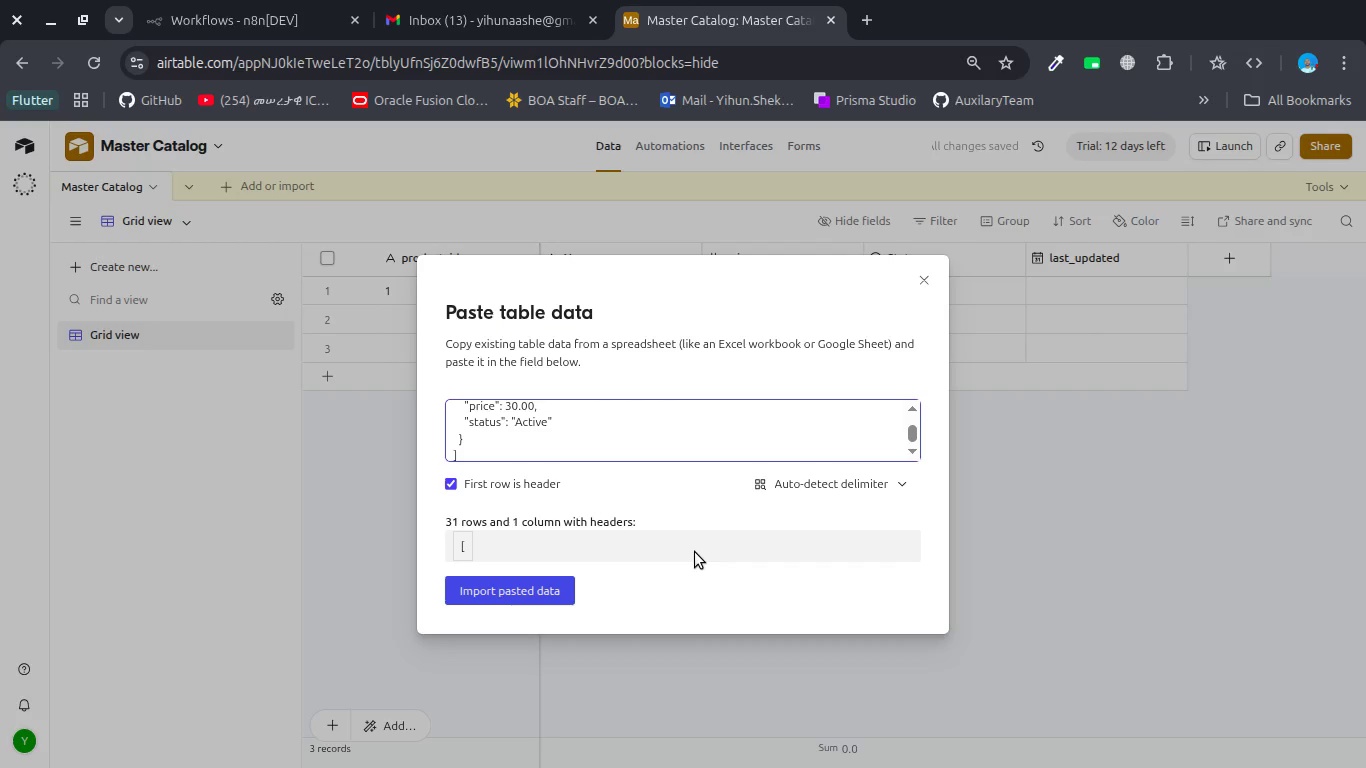 
left_click([454, 485])
 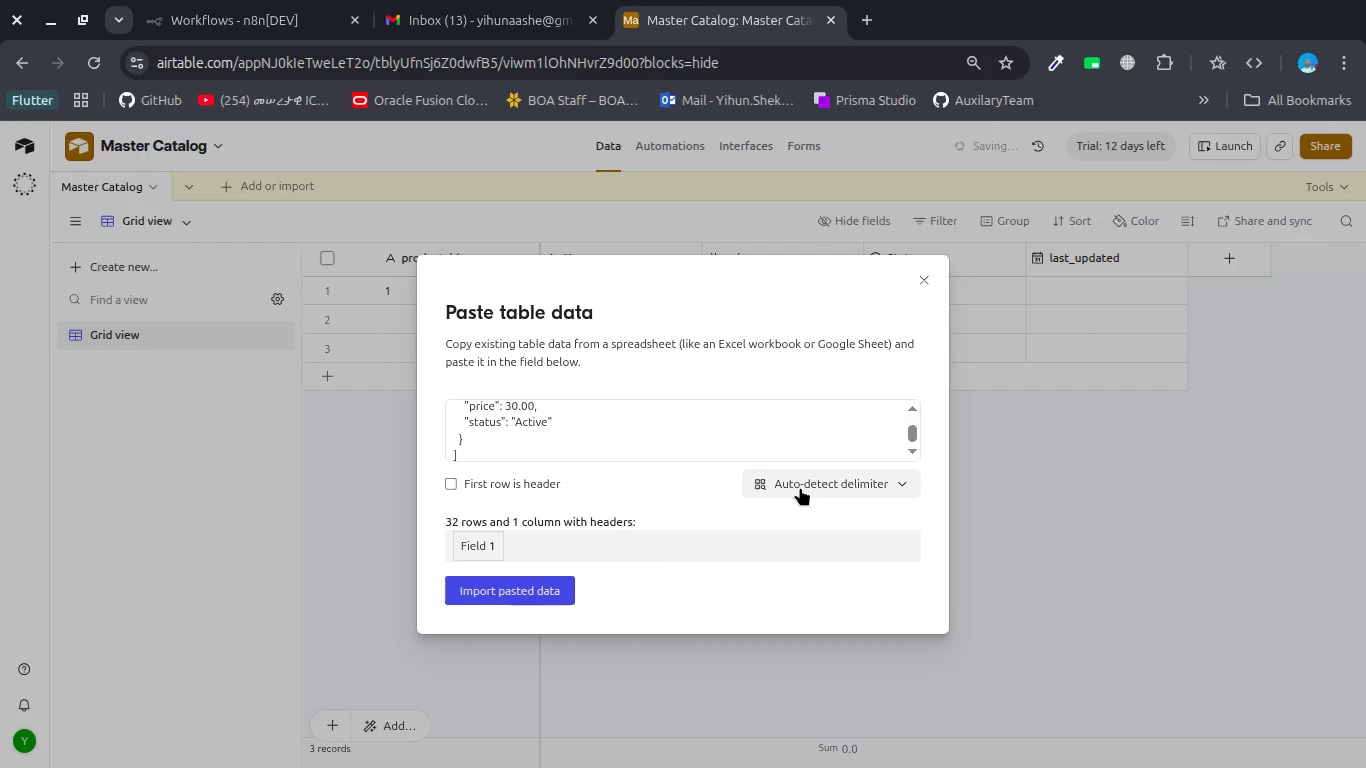 
left_click([801, 487])
 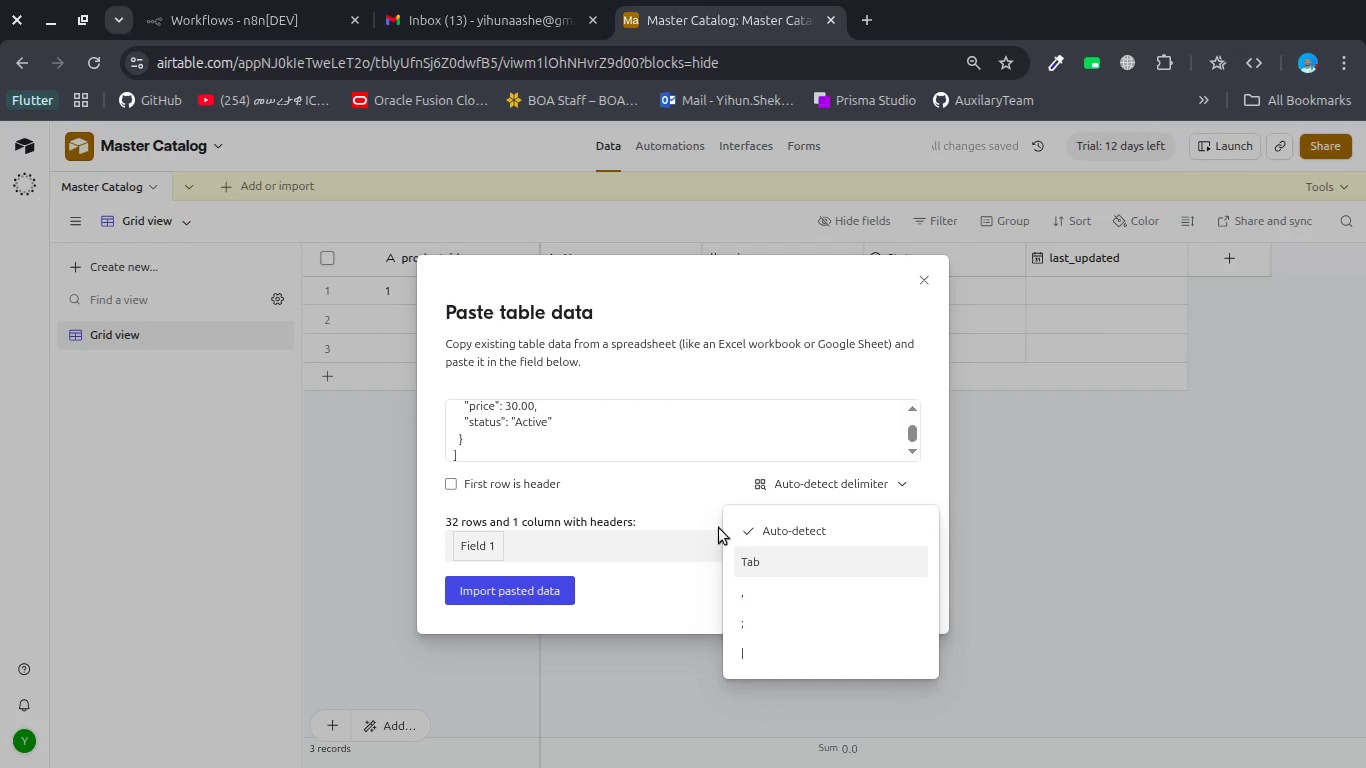 
left_click([589, 546])
 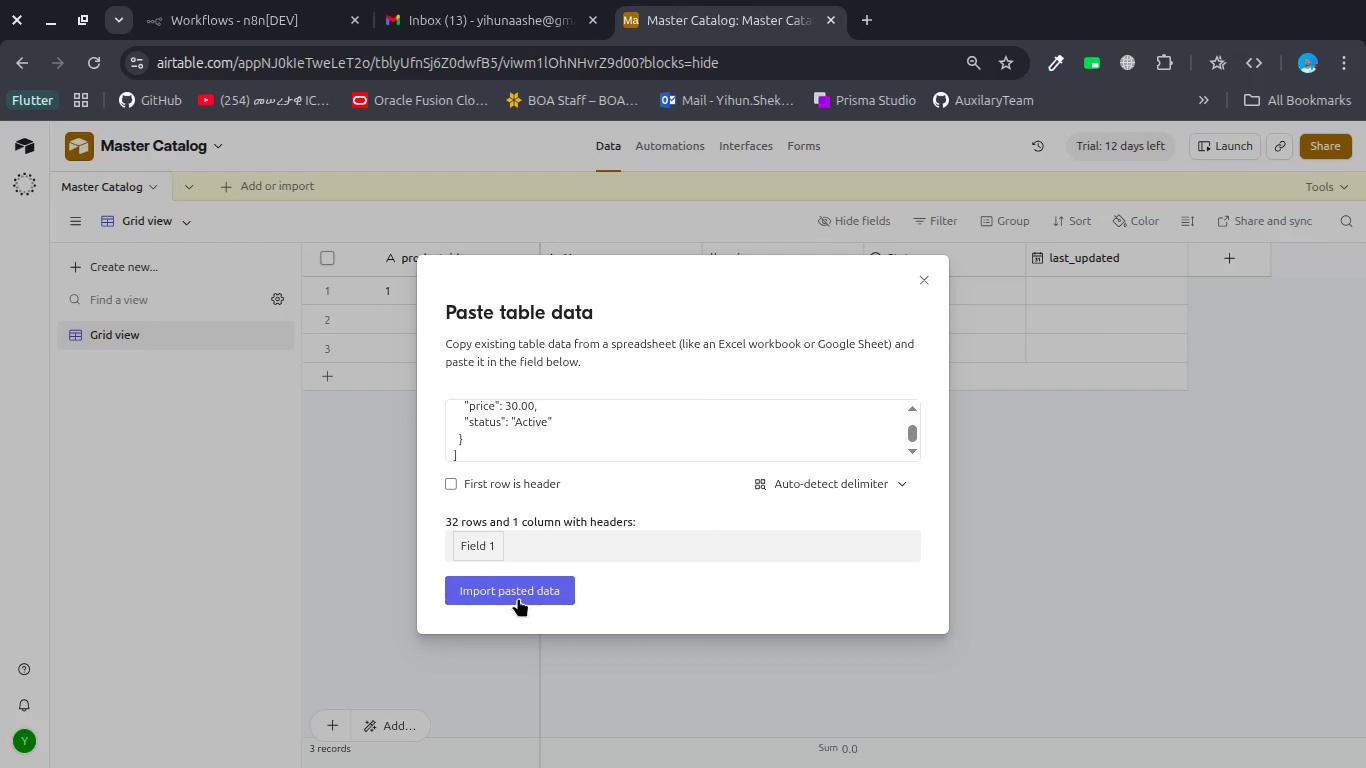 
left_click([517, 598])
 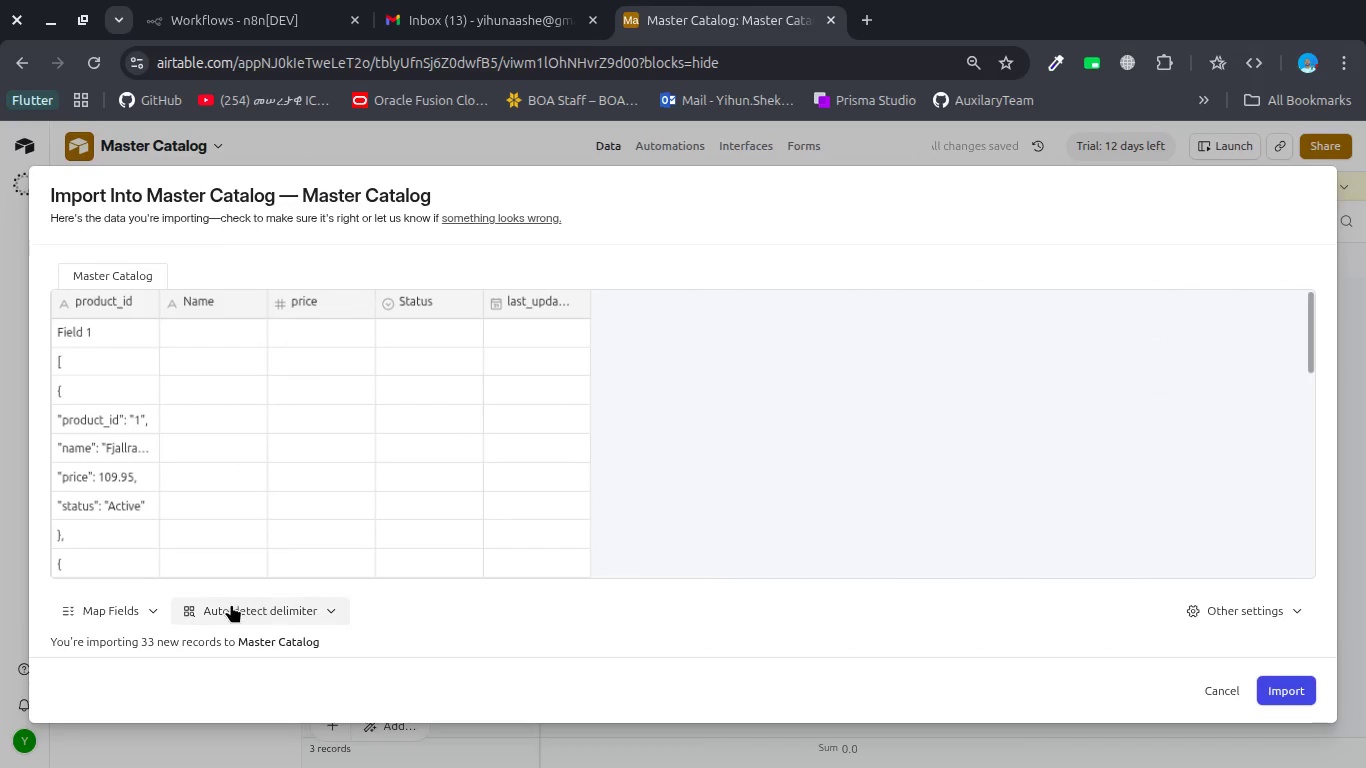 
left_click([136, 618])
 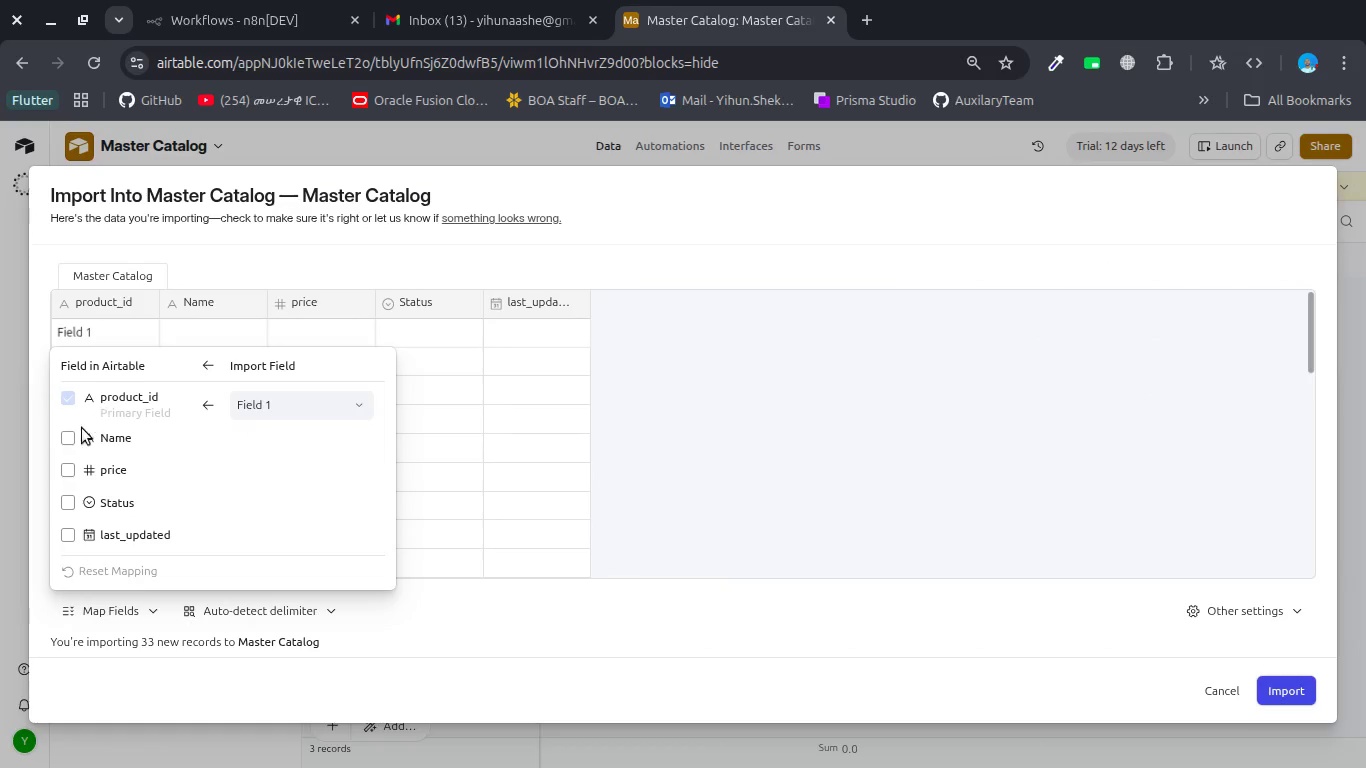 
left_click([68, 439])
 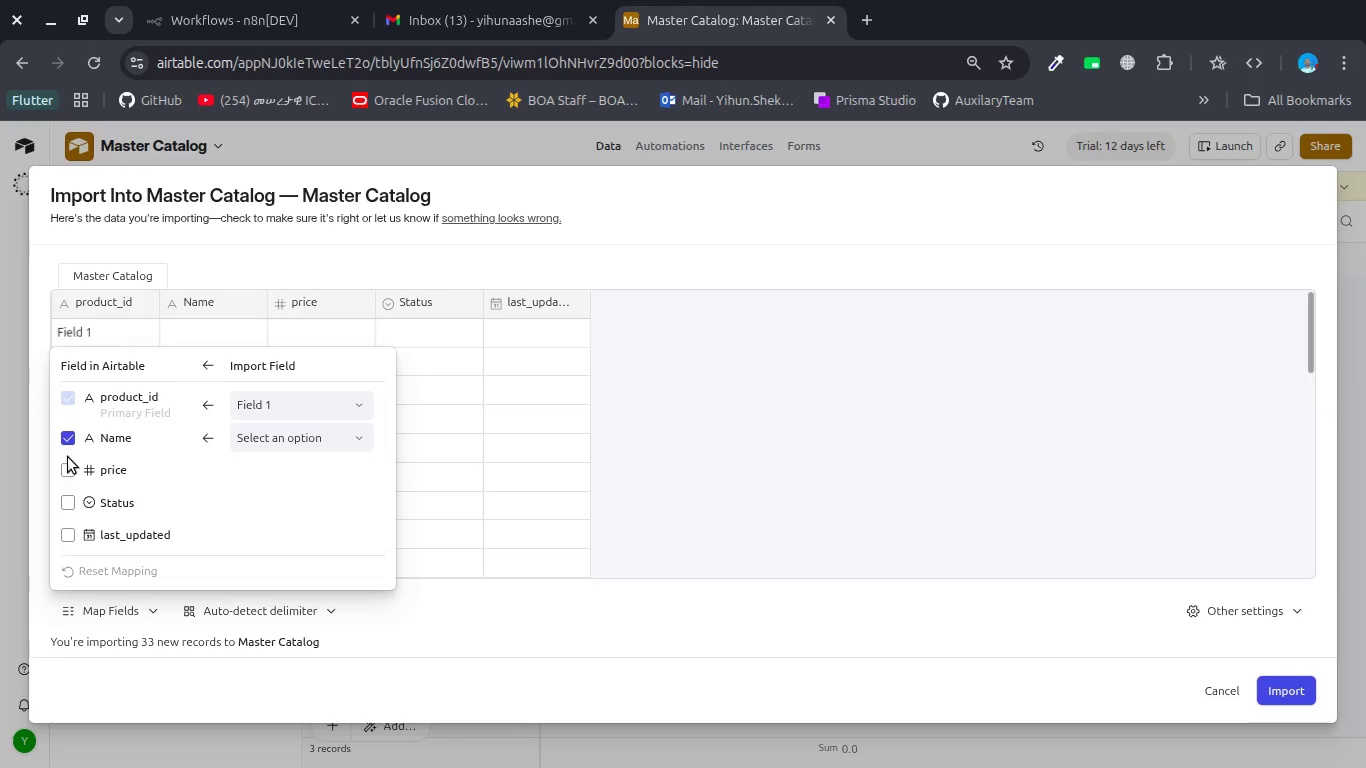 
left_click([68, 457])
 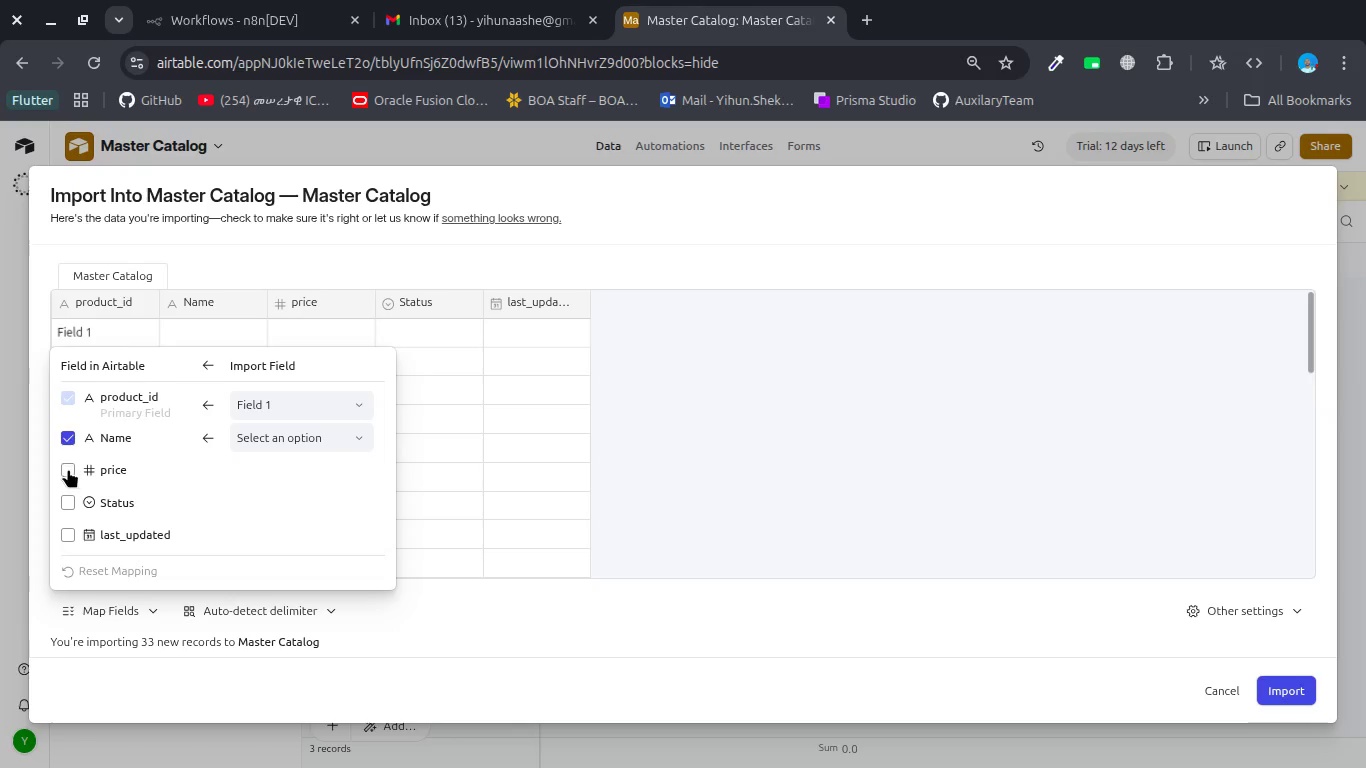 
left_click([67, 473])
 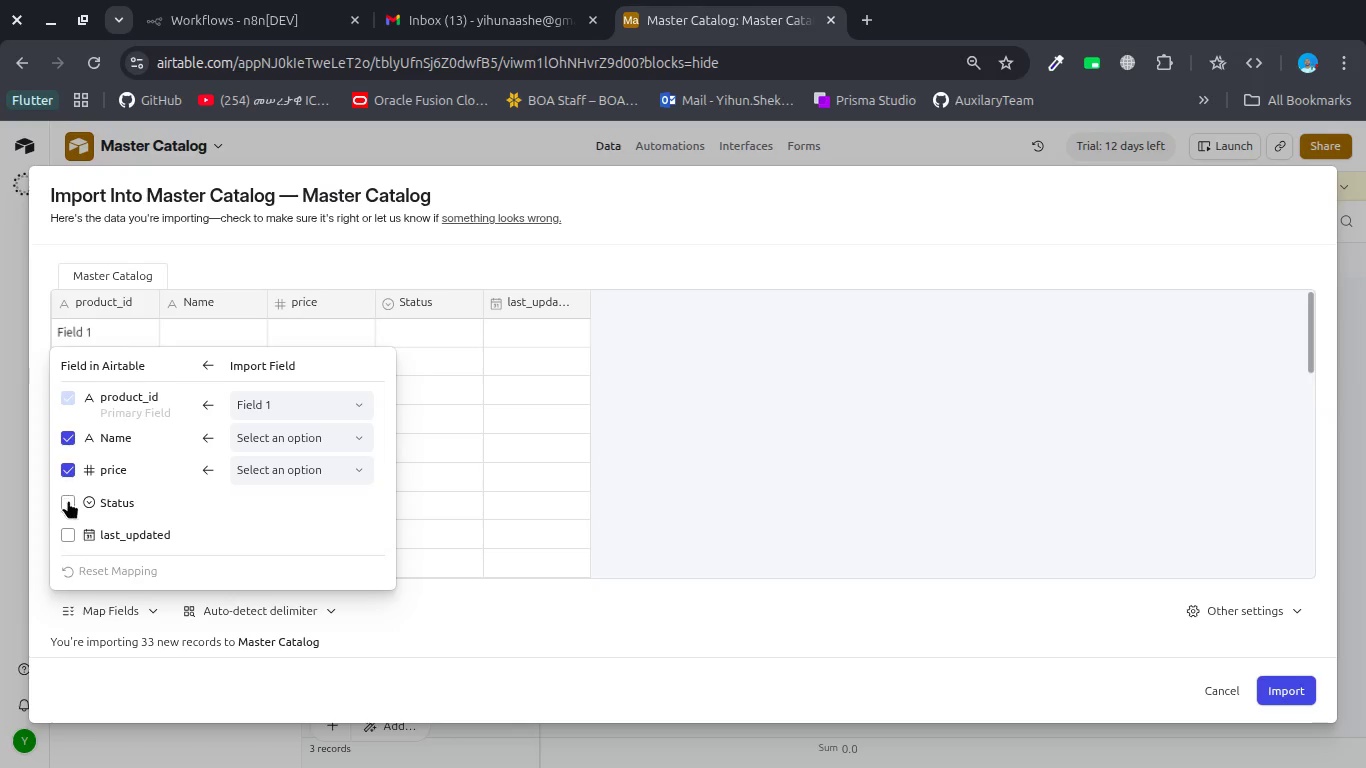 
left_click([68, 501])
 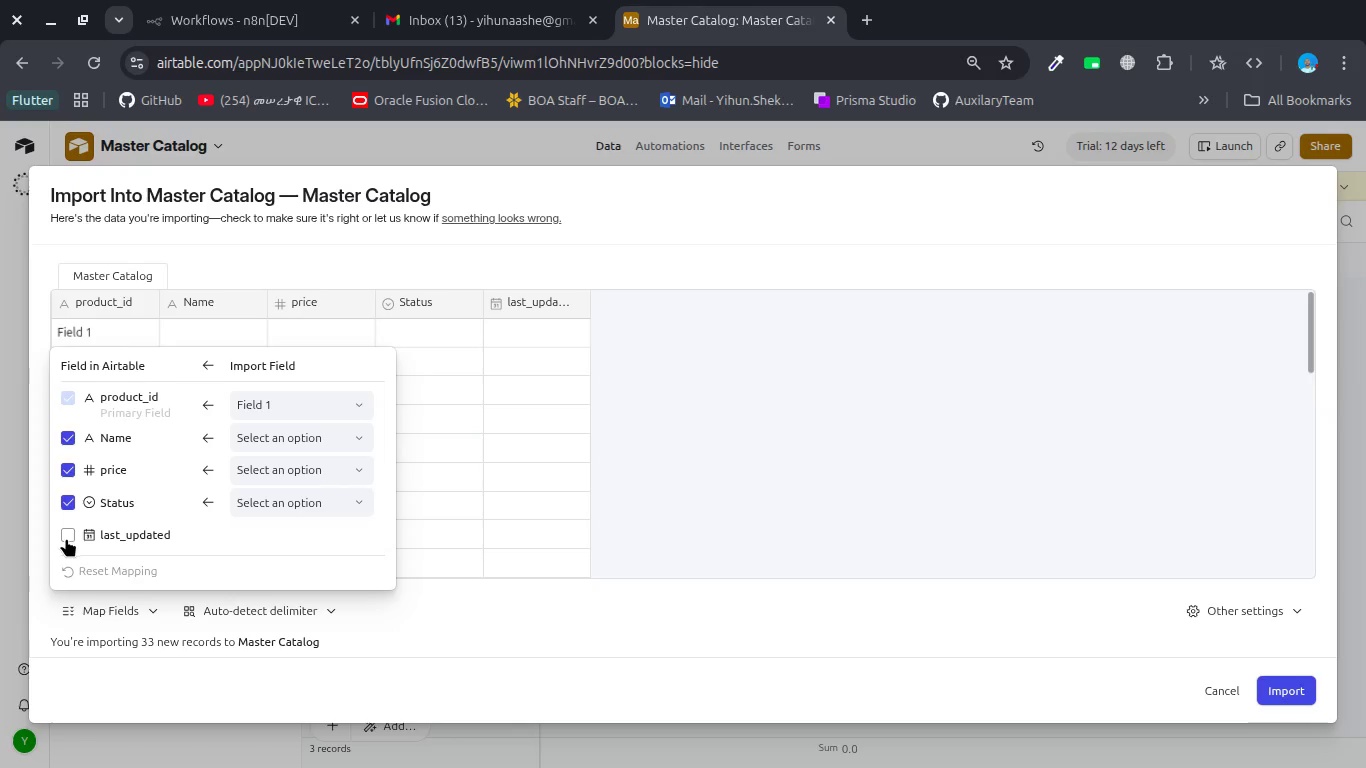 
left_click([66, 538])
 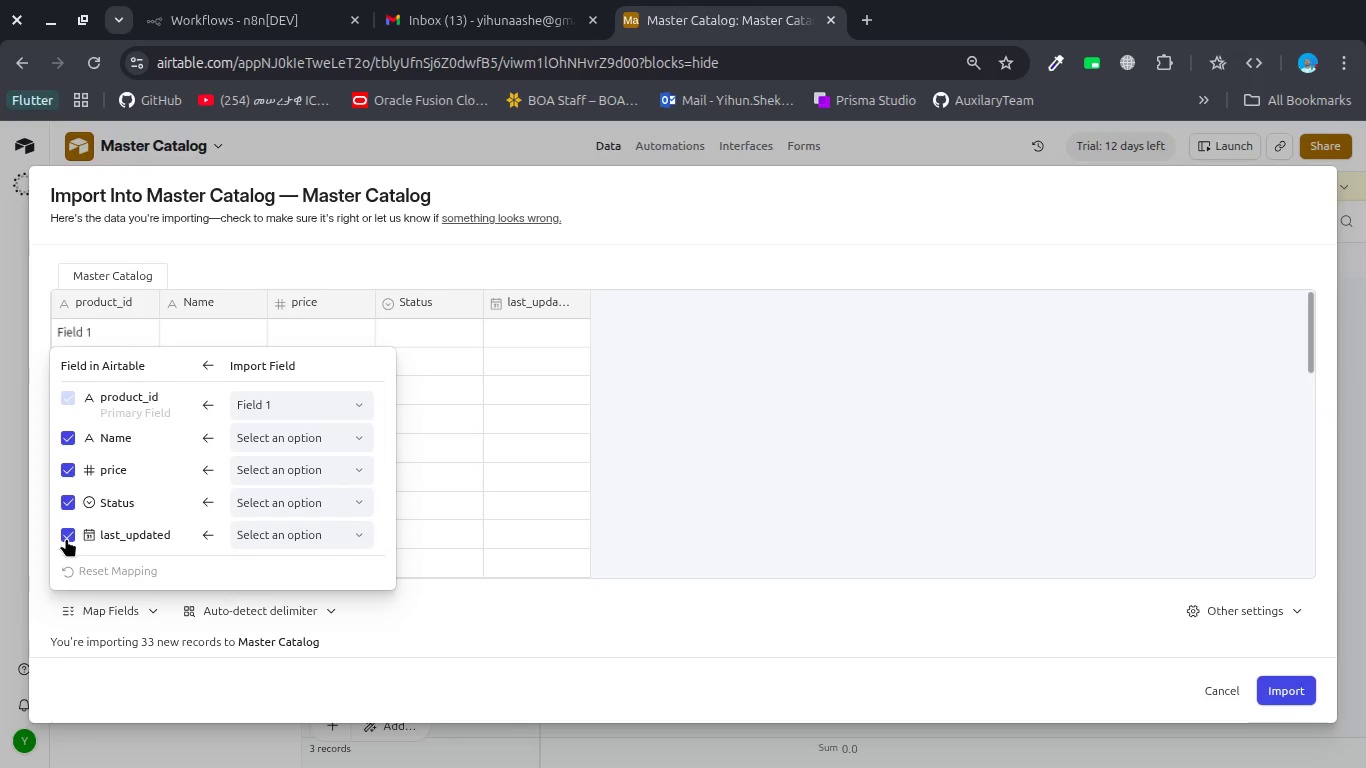 
scroll: coordinate [66, 538], scroll_direction: down, amount: 2.0
 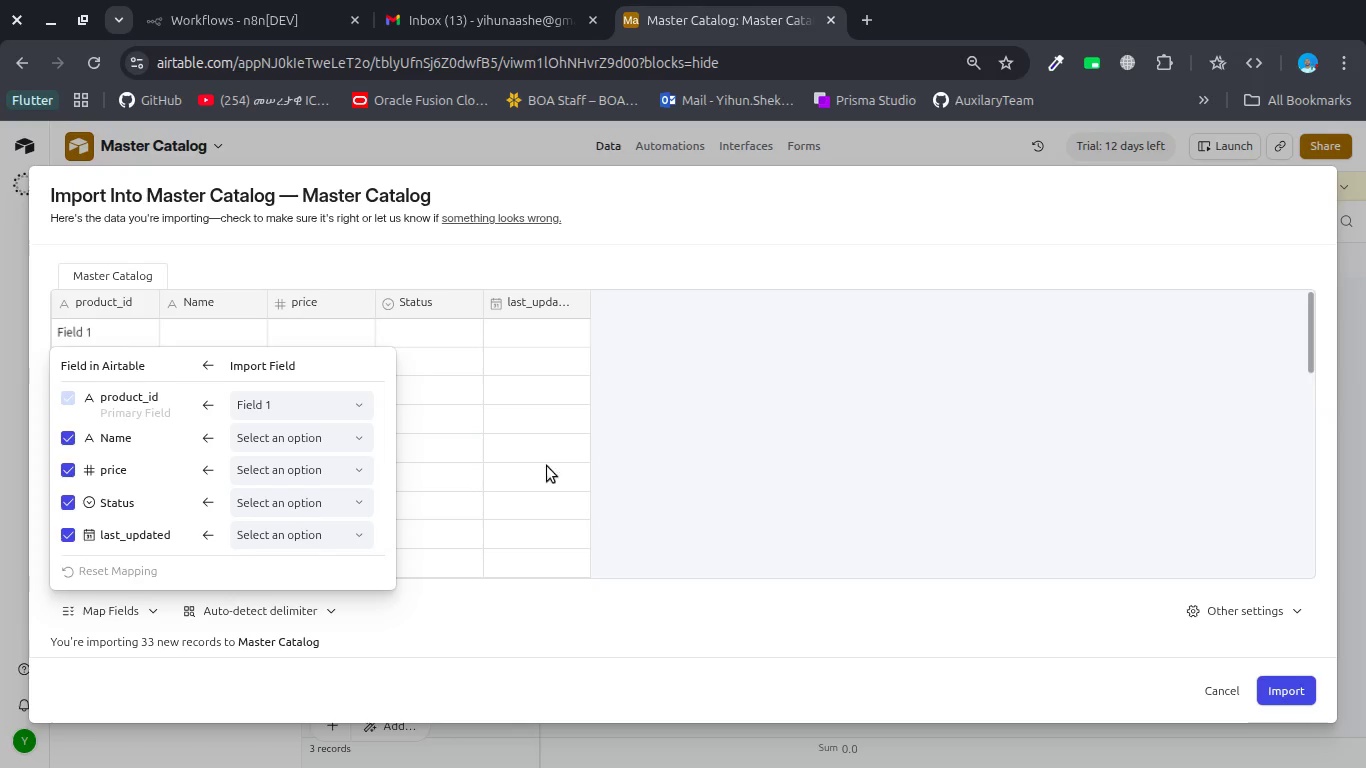 
left_click([564, 478])
 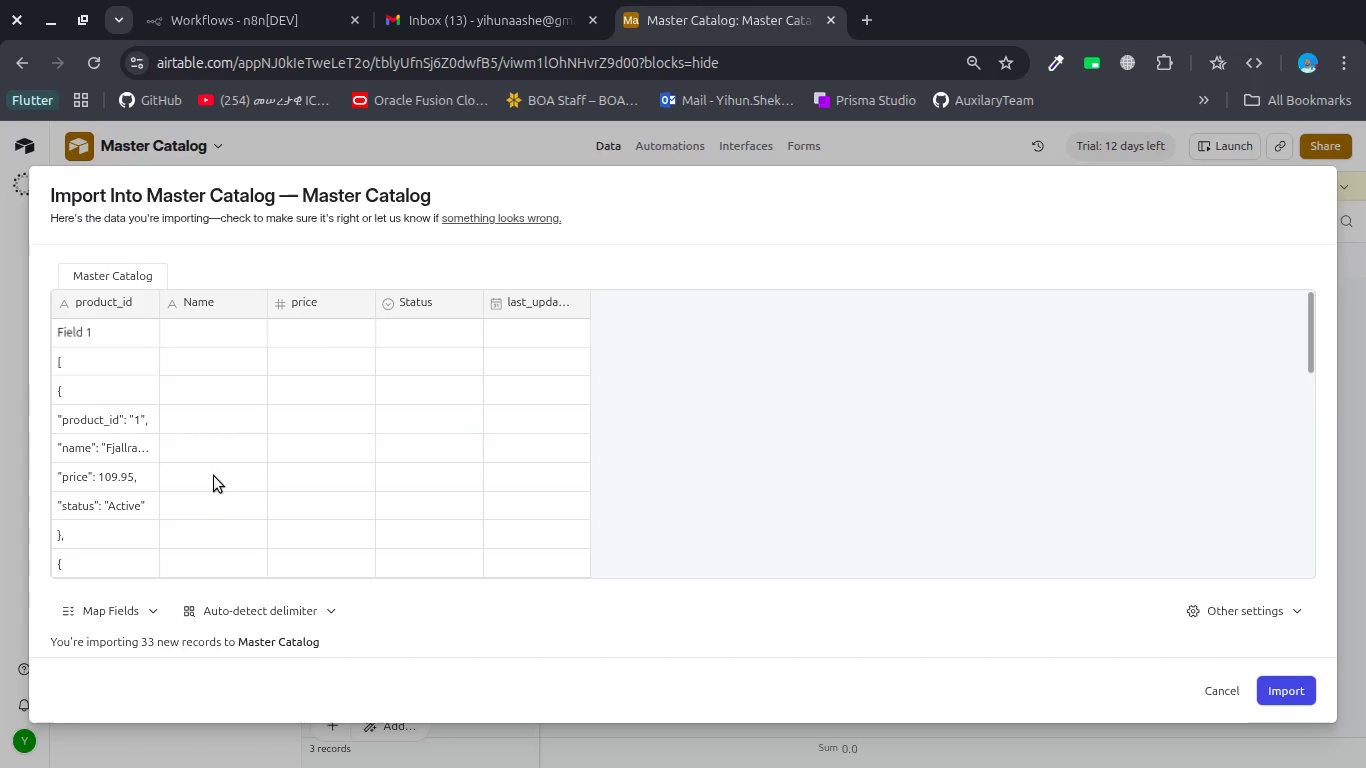 
scroll: coordinate [230, 502], scroll_direction: down, amount: 8.0
 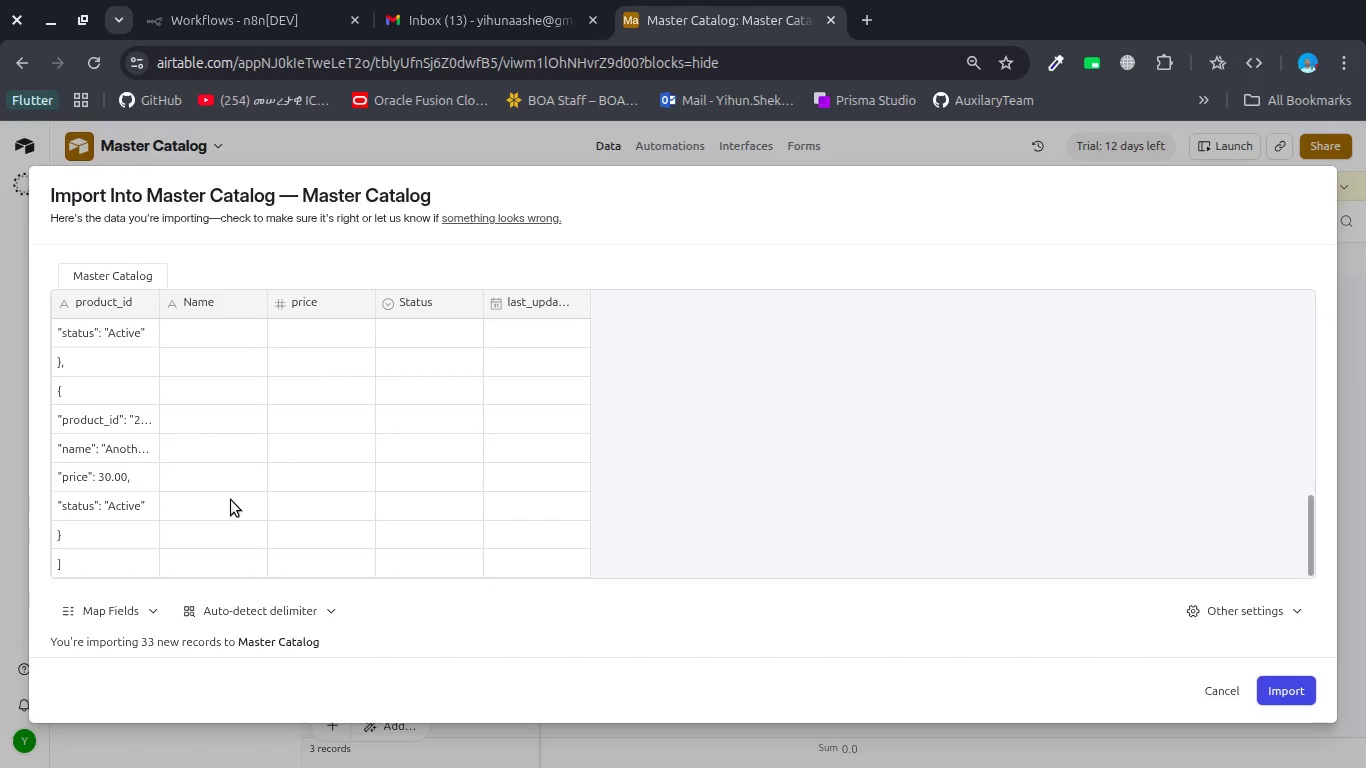 
scroll: coordinate [231, 500], scroll_direction: up, amount: 8.0
 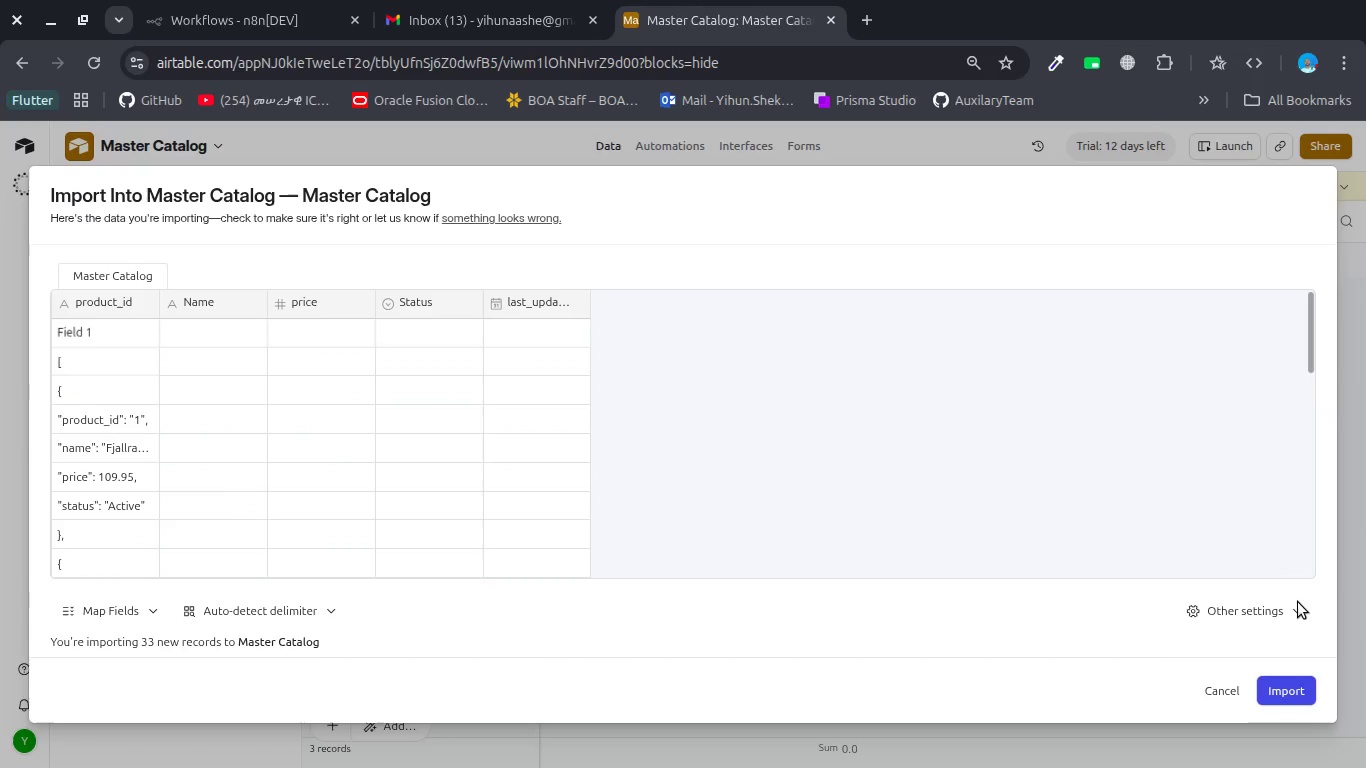 
left_click([1246, 609])
 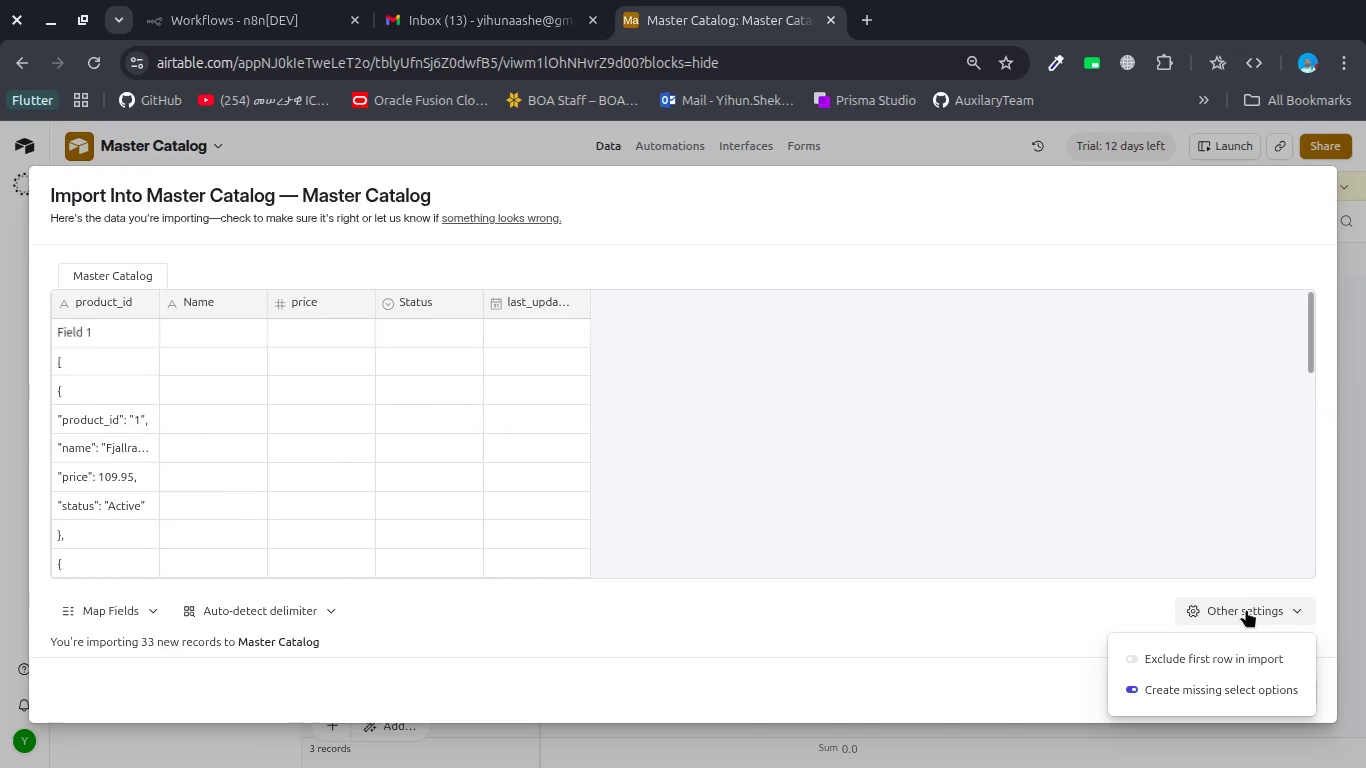 
key(Escape)
 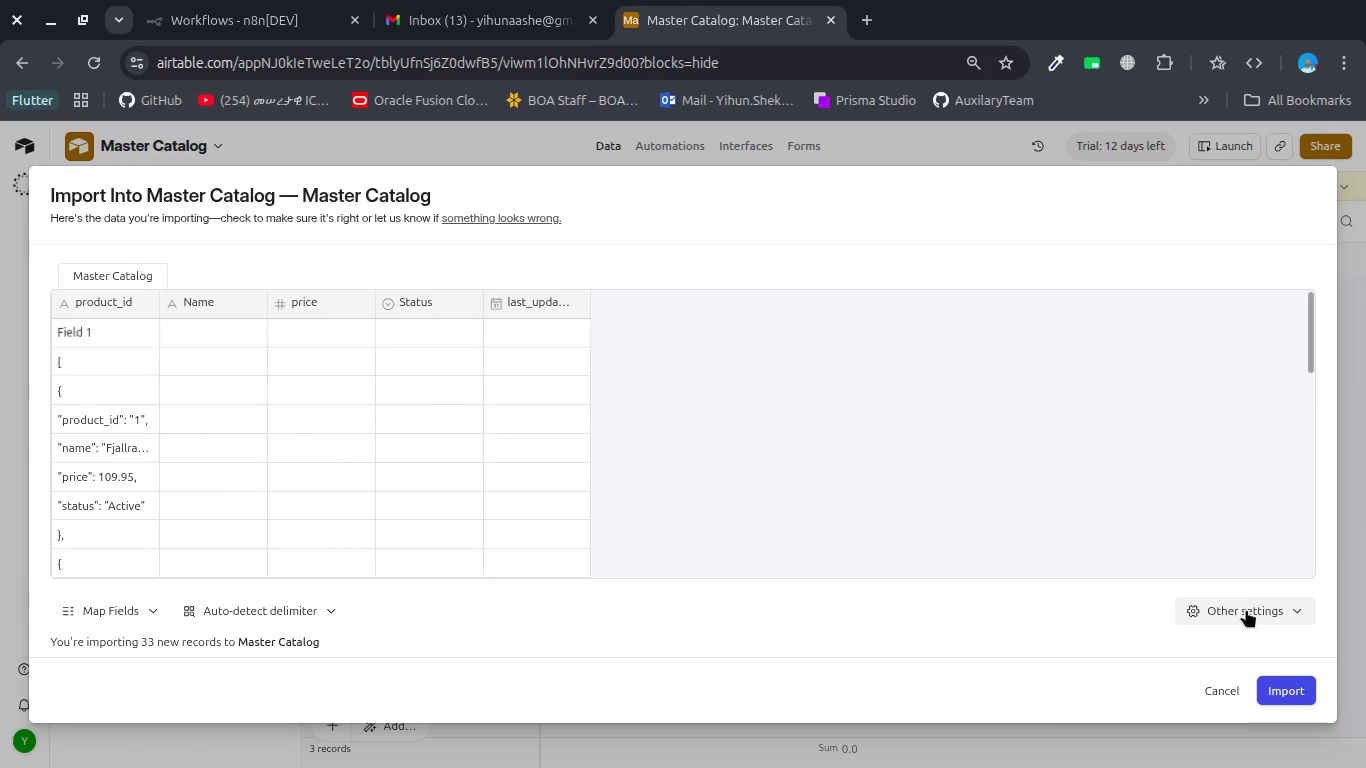 
key(Escape)
 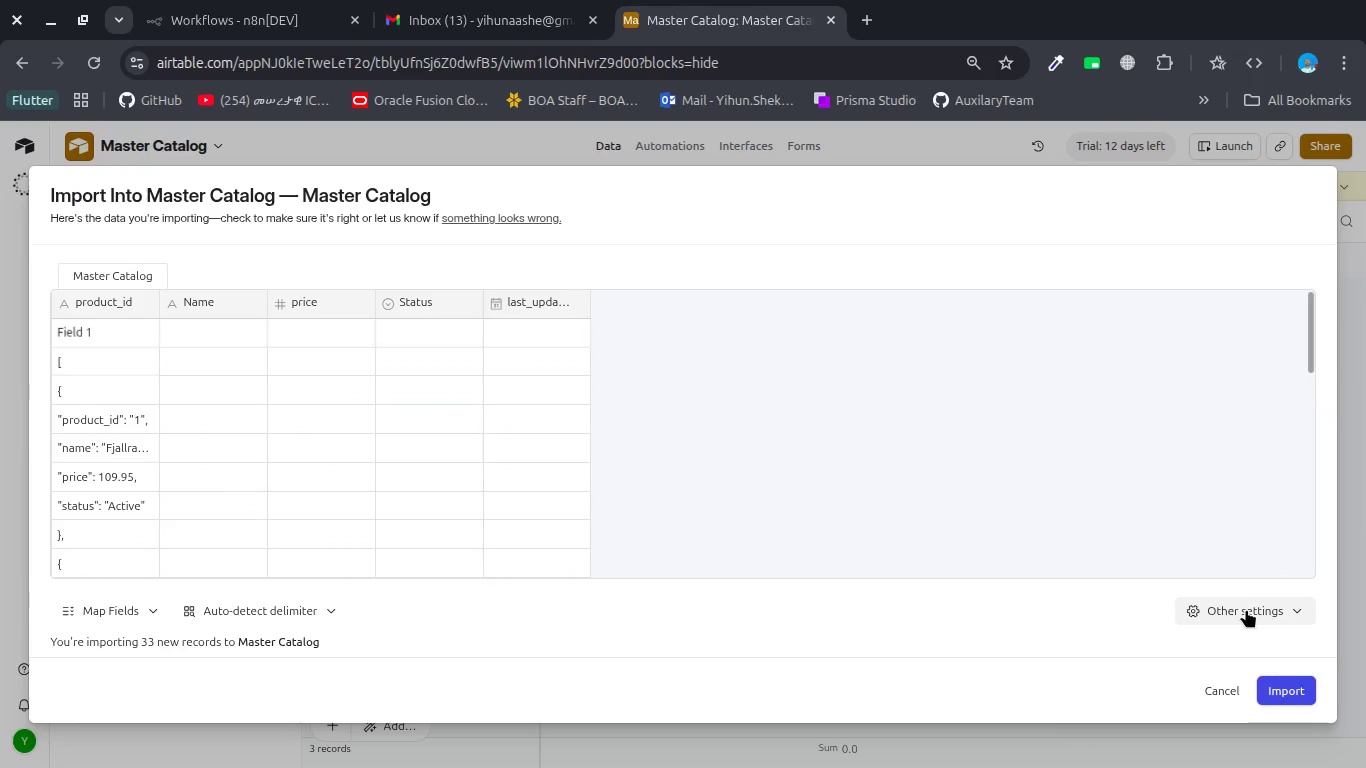 
key(Escape)
 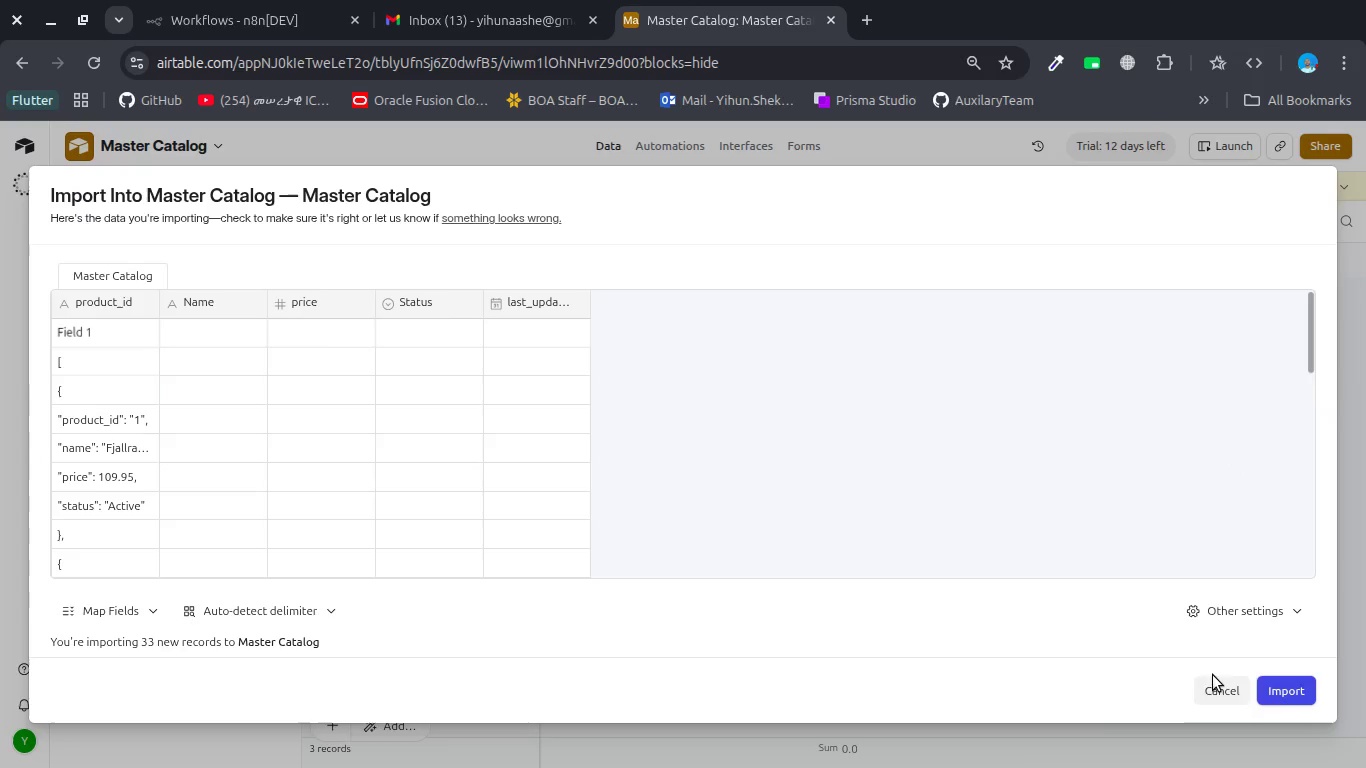 
left_click([1210, 693])
 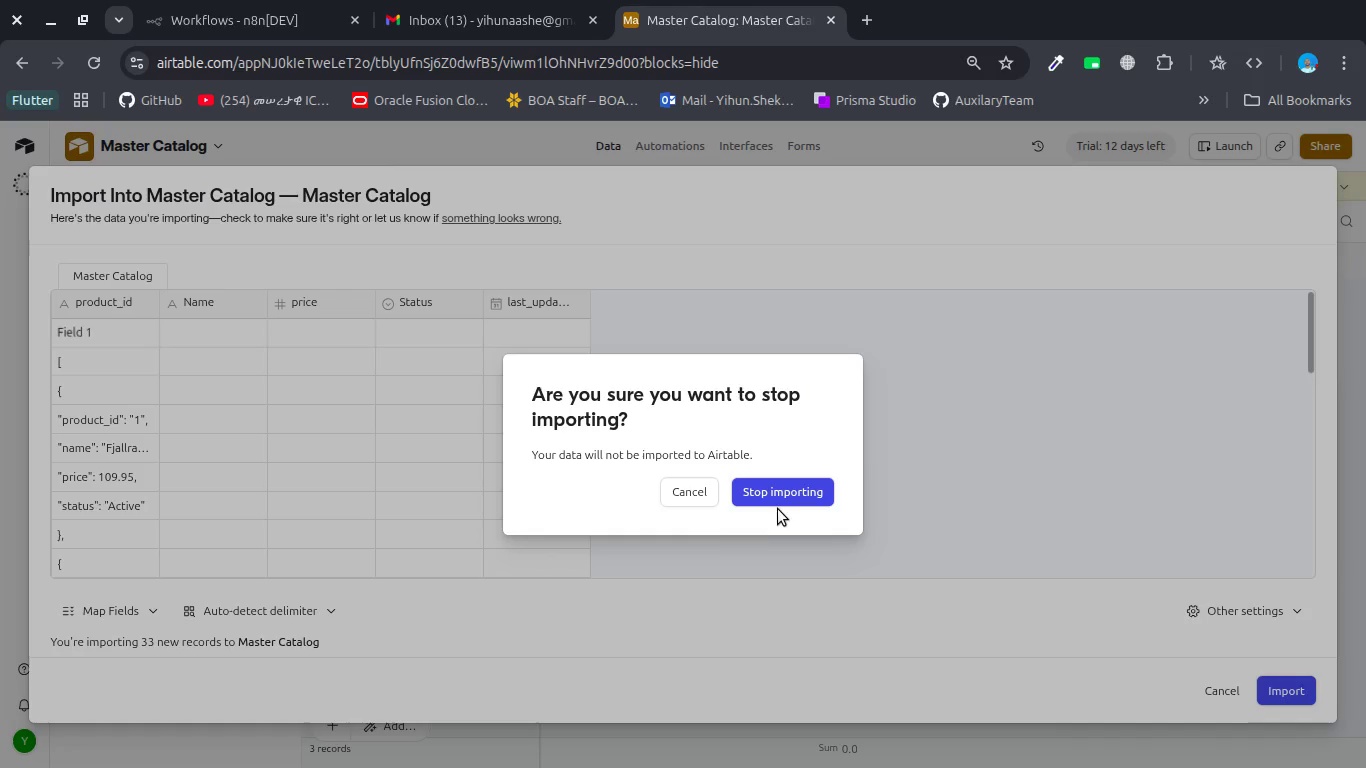 
left_click([773, 499])
 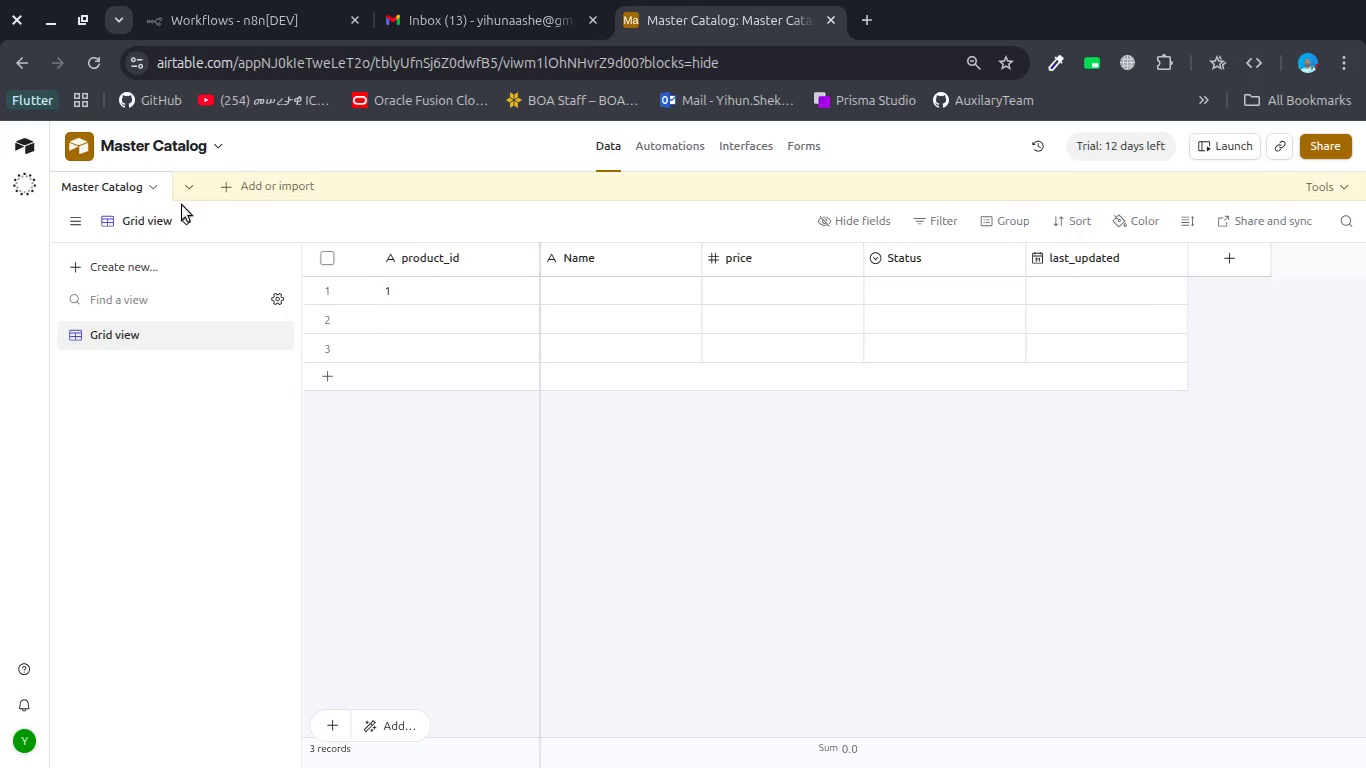 
left_click([151, 182])
 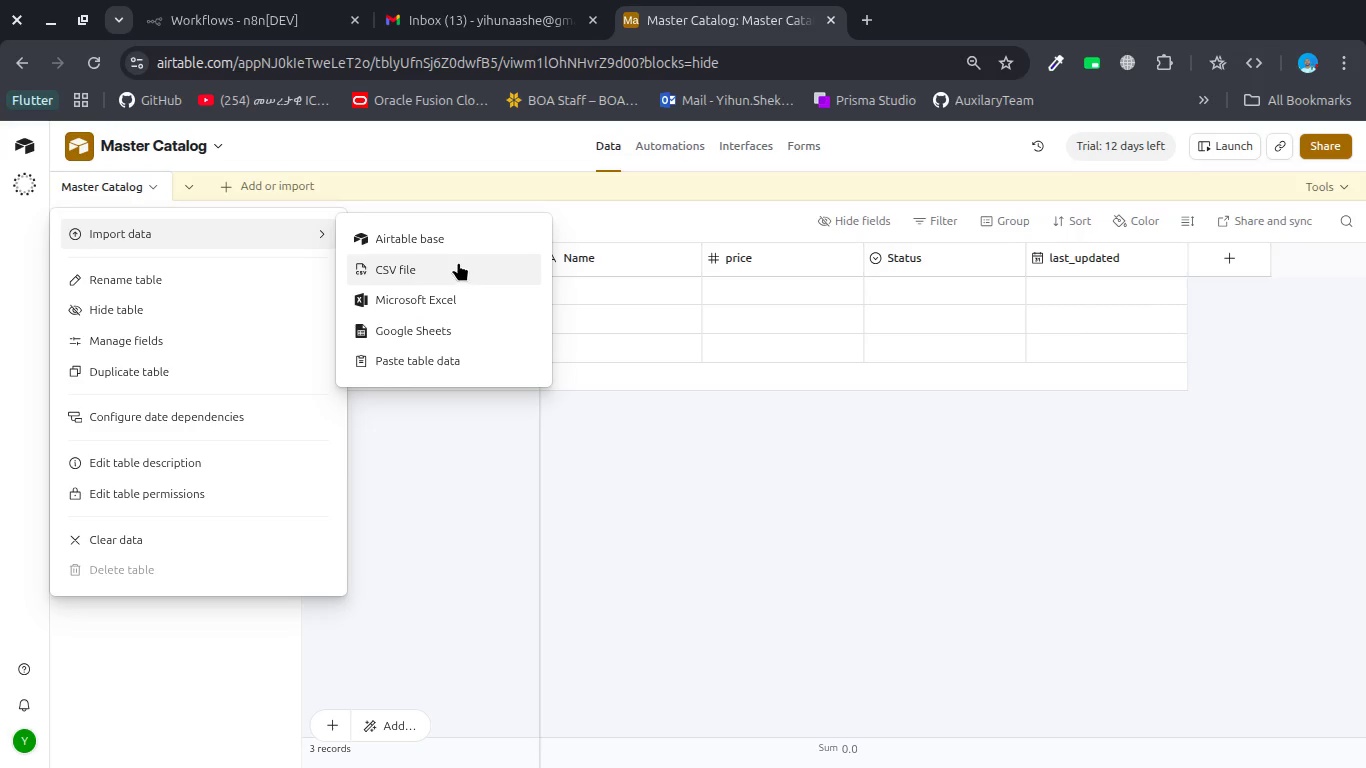 
wait(9.81)
 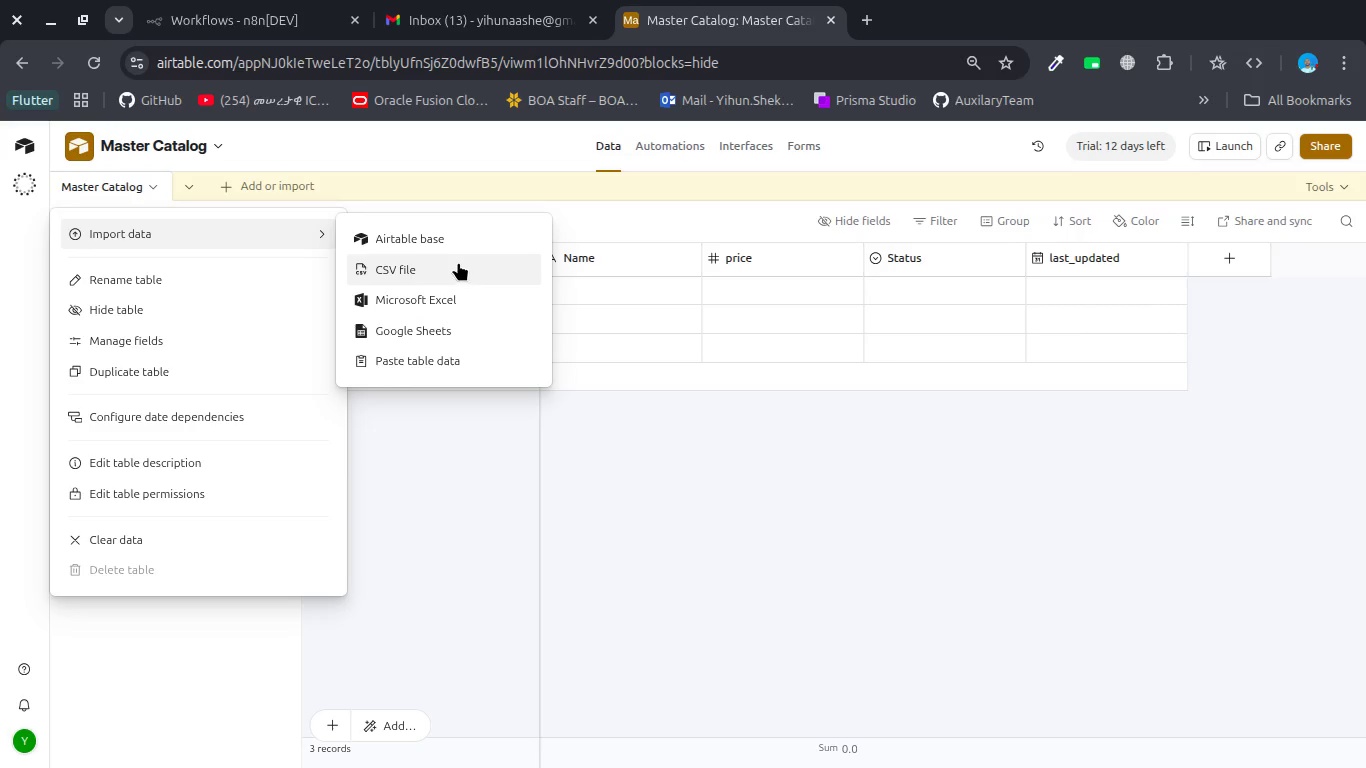 
left_click([419, 273])
 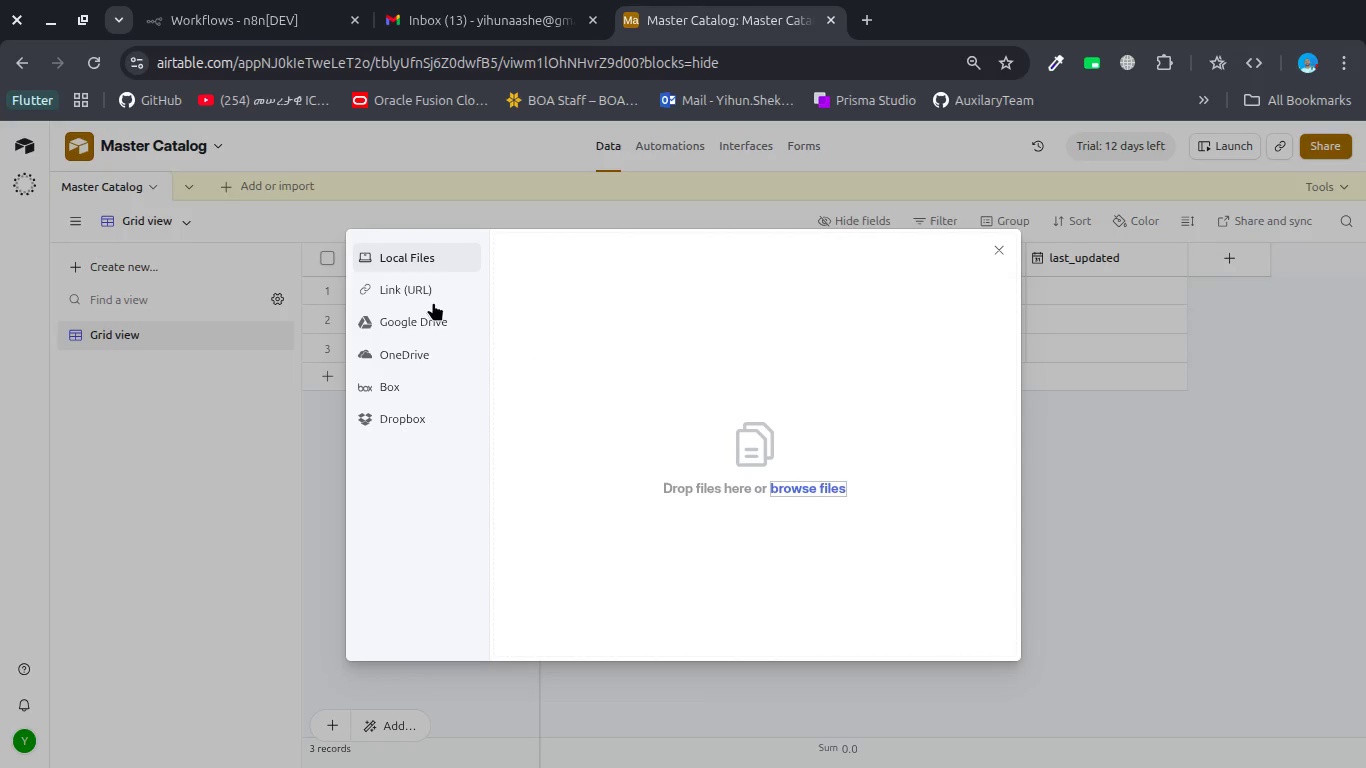 
key(Escape)
 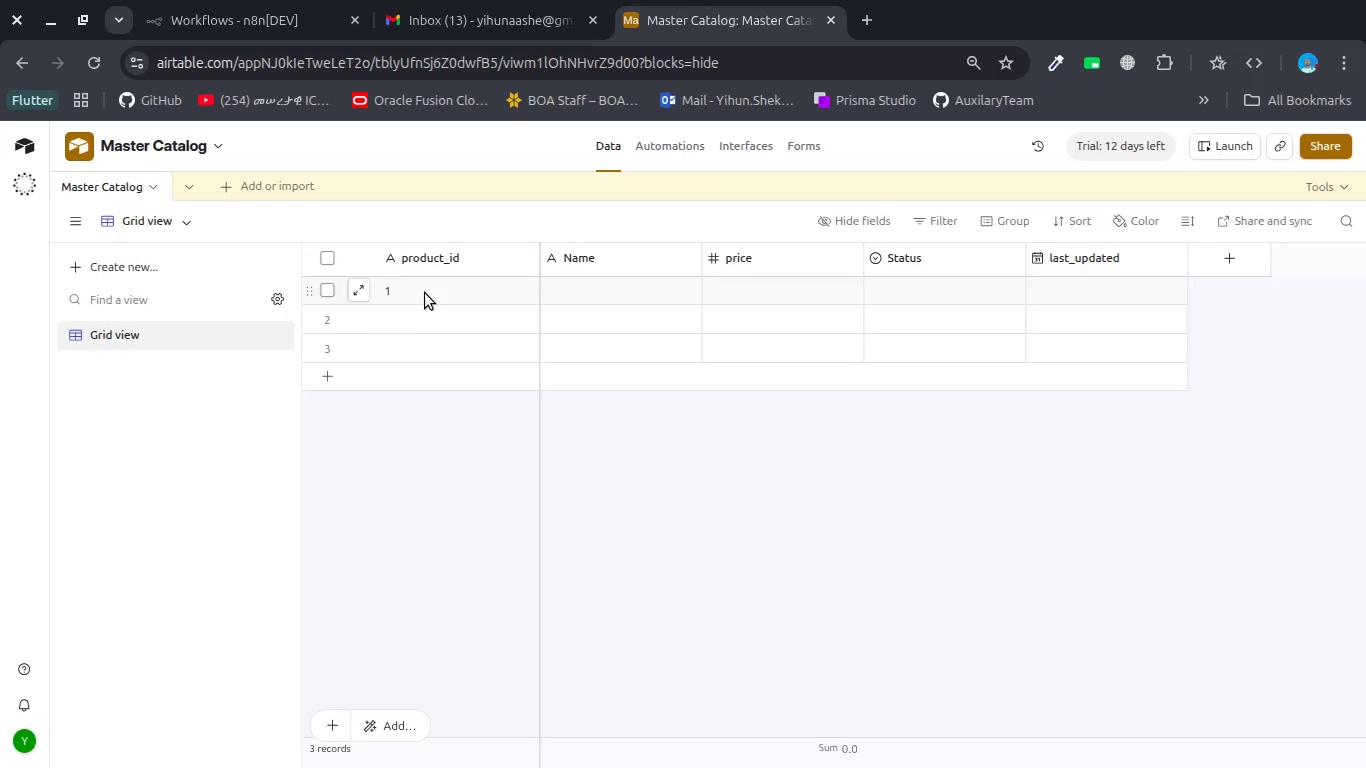 
left_click([424, 292])
 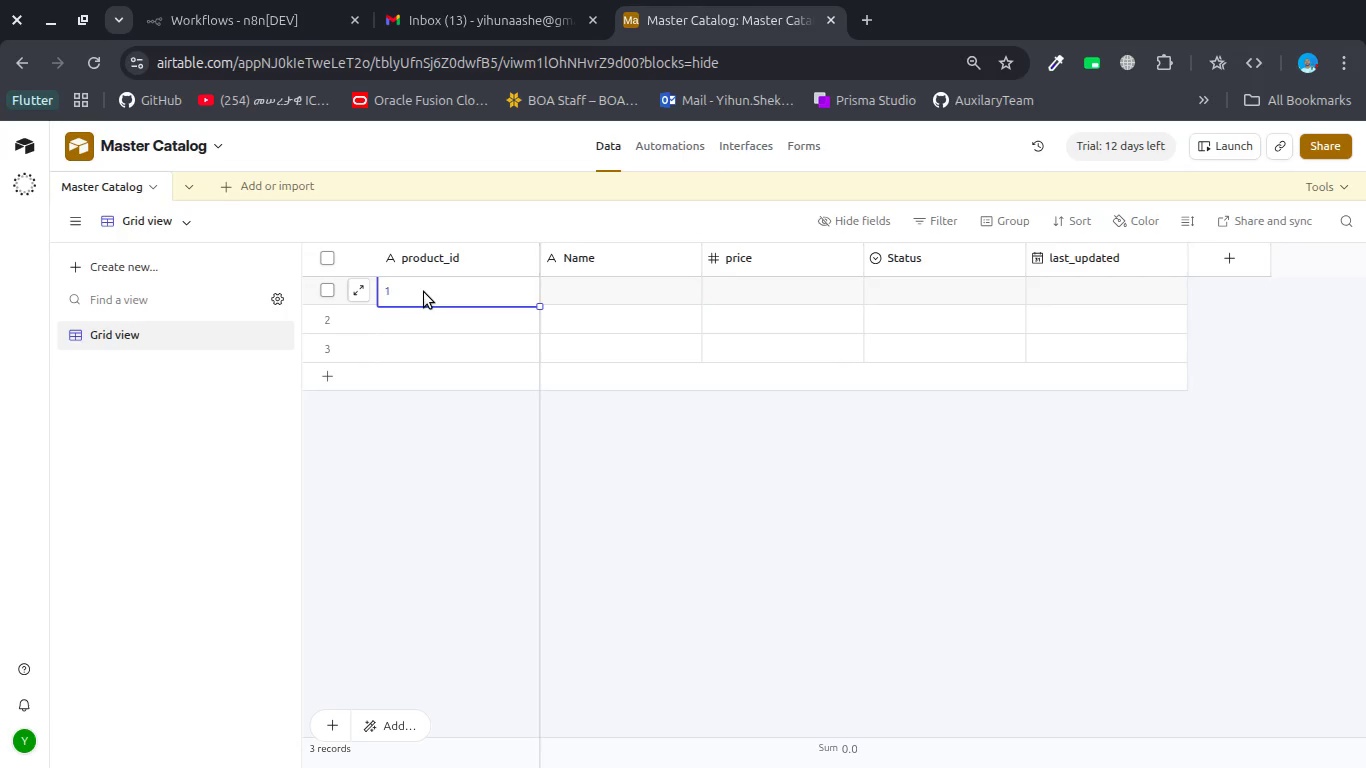 
key(Alt+AltLeft)
 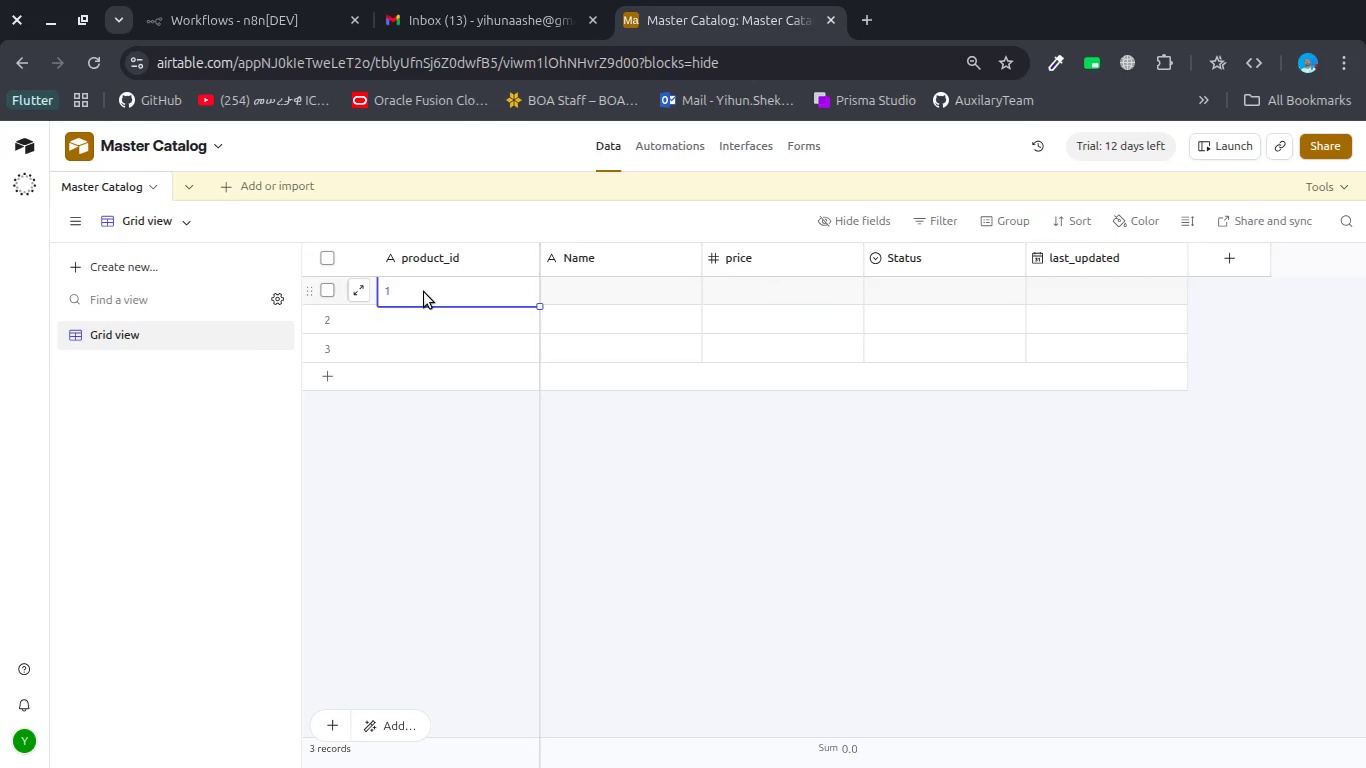 
key(Alt+Tab)